 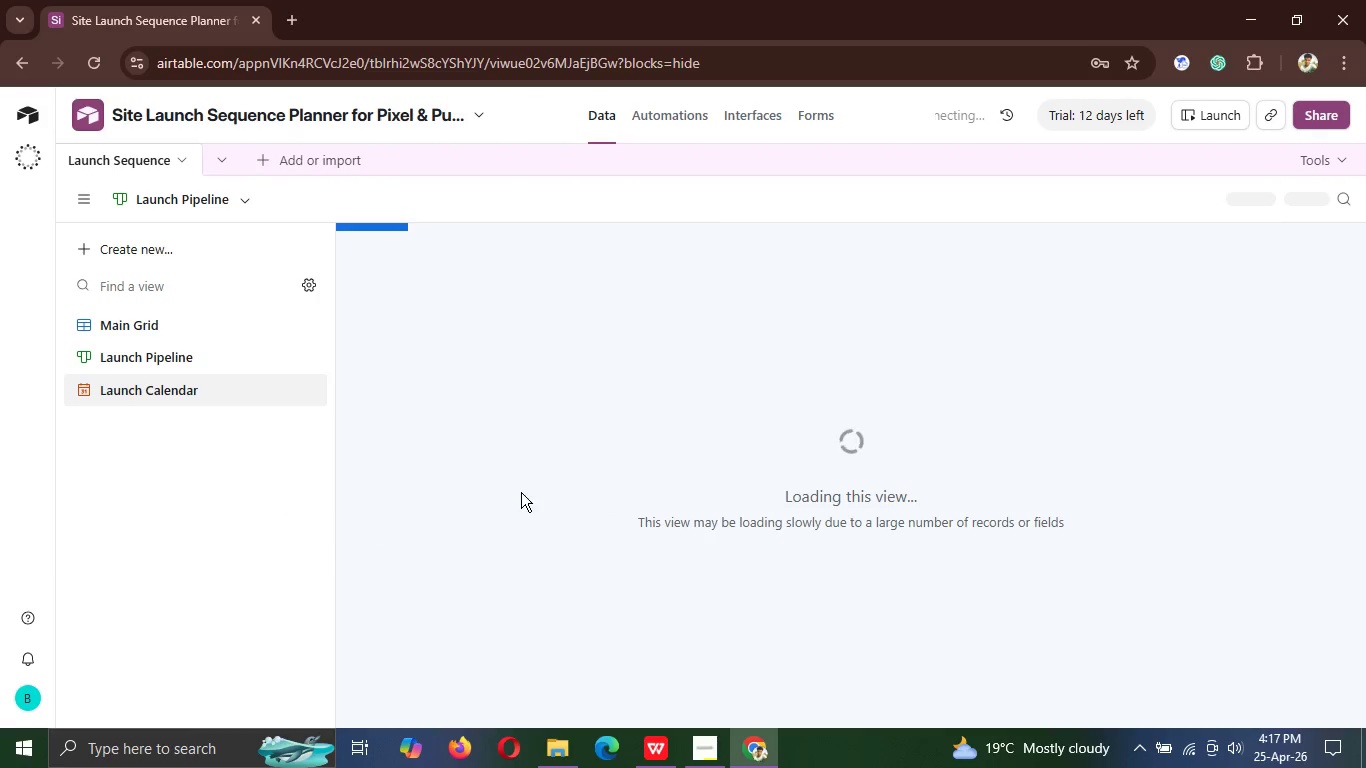 
double_click([195, 388])
 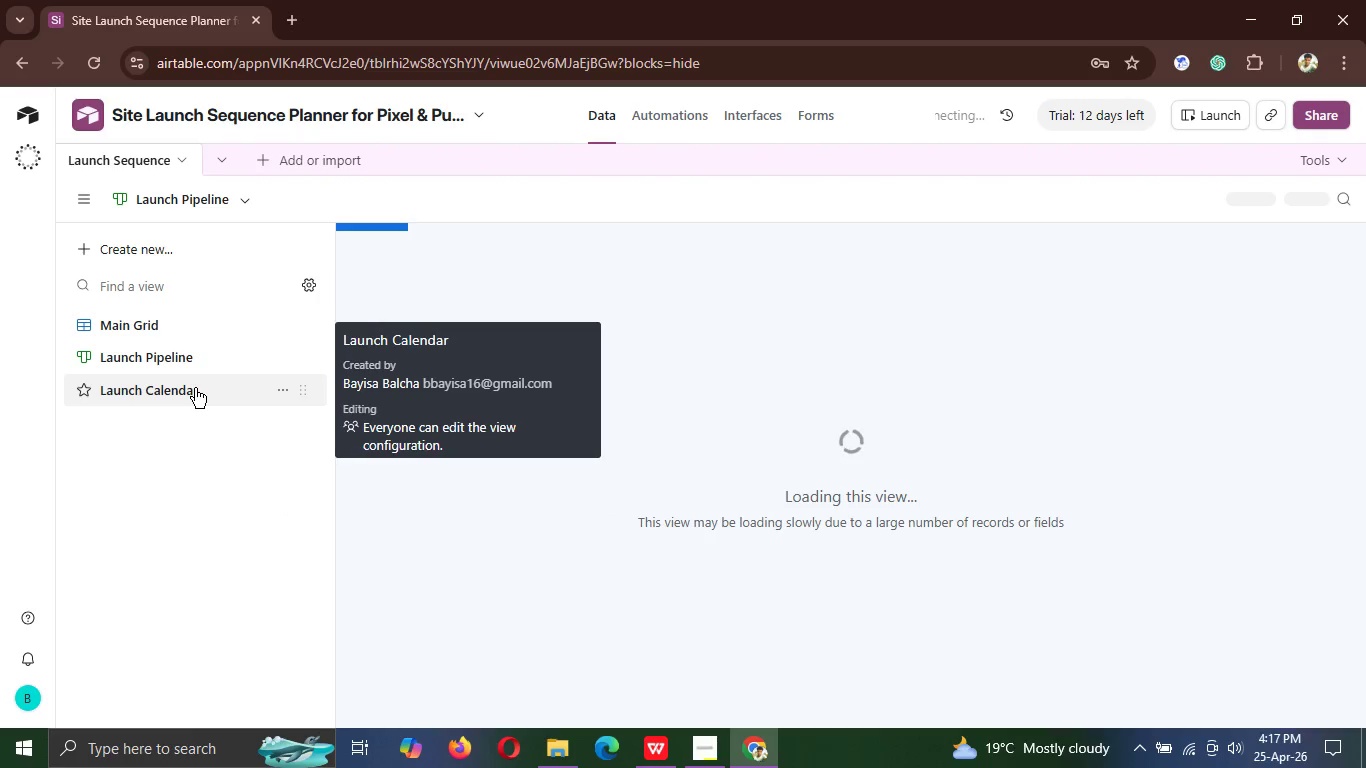 
triple_click([195, 388])
 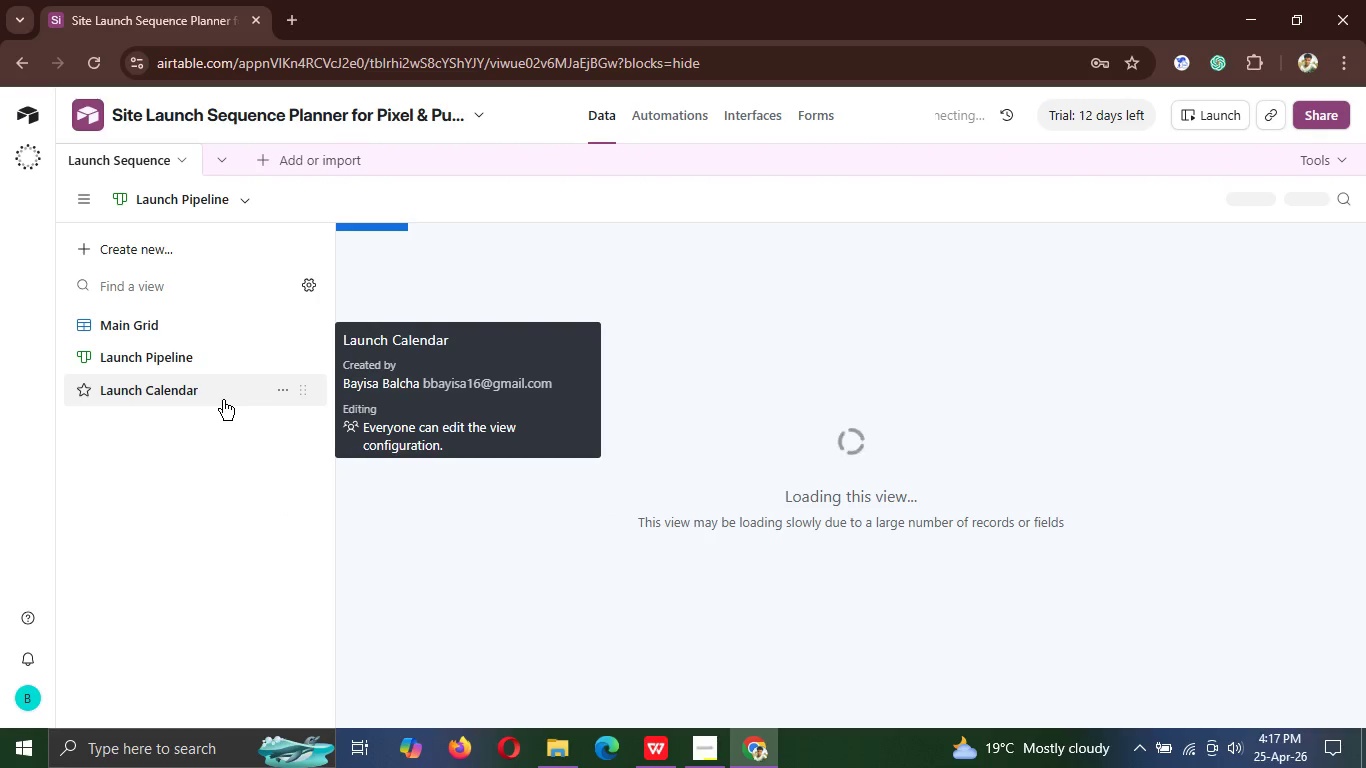 
left_click([223, 400])
 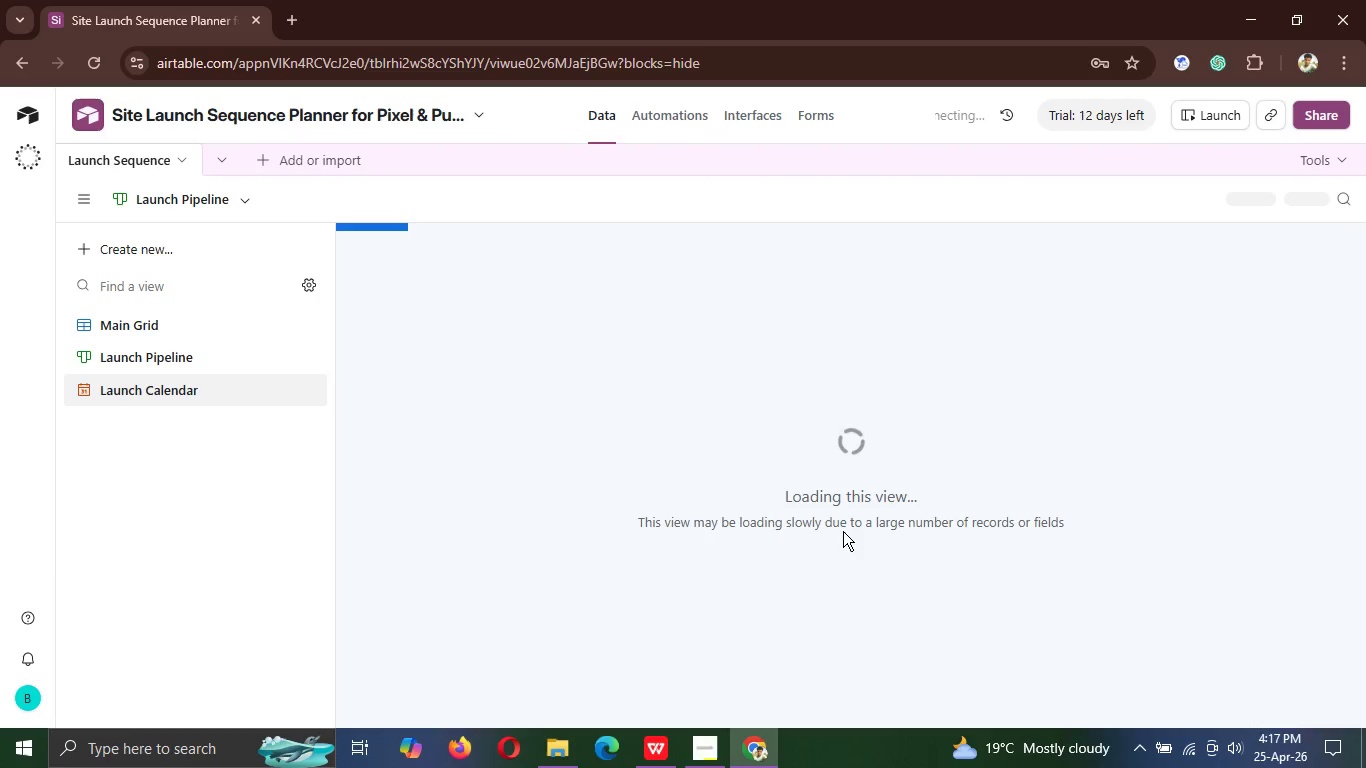 
wait(6.77)
 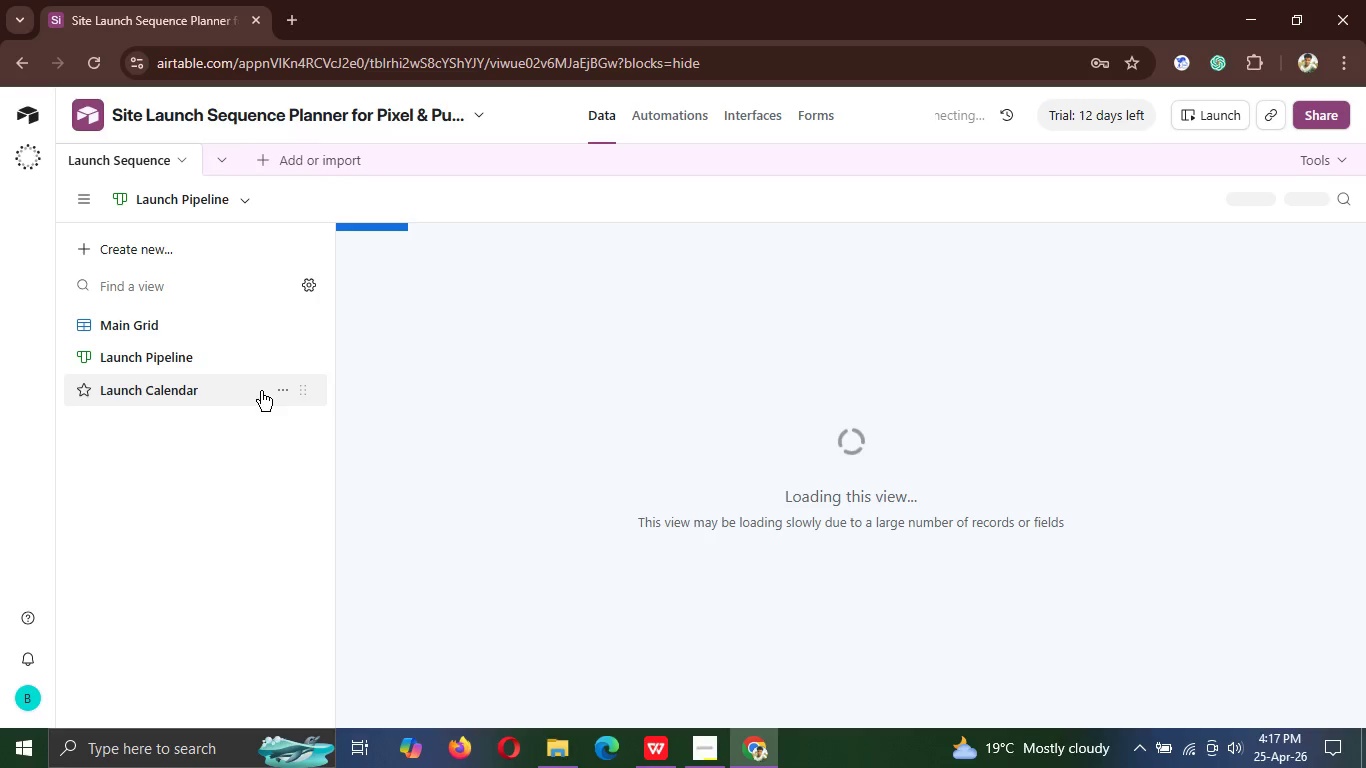 
left_click([204, 365])
 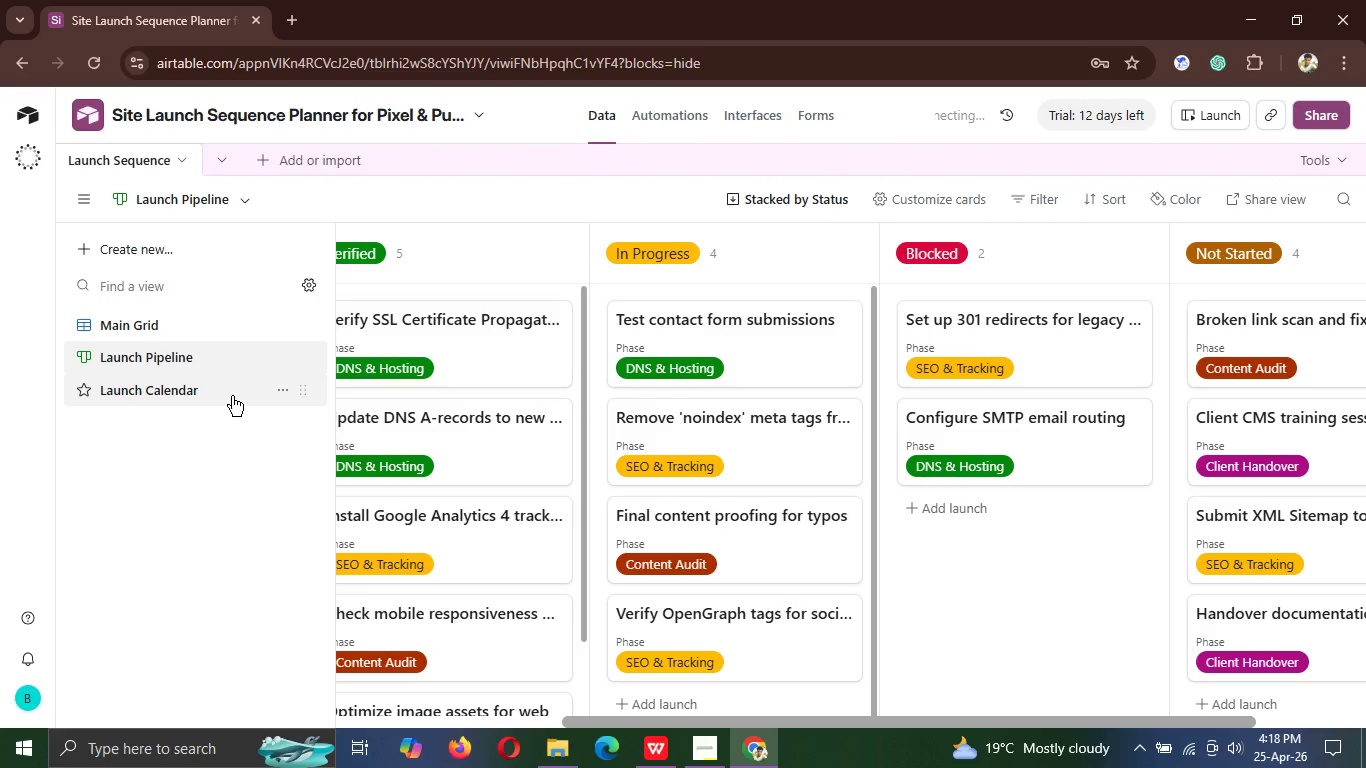 
left_click([224, 391])
 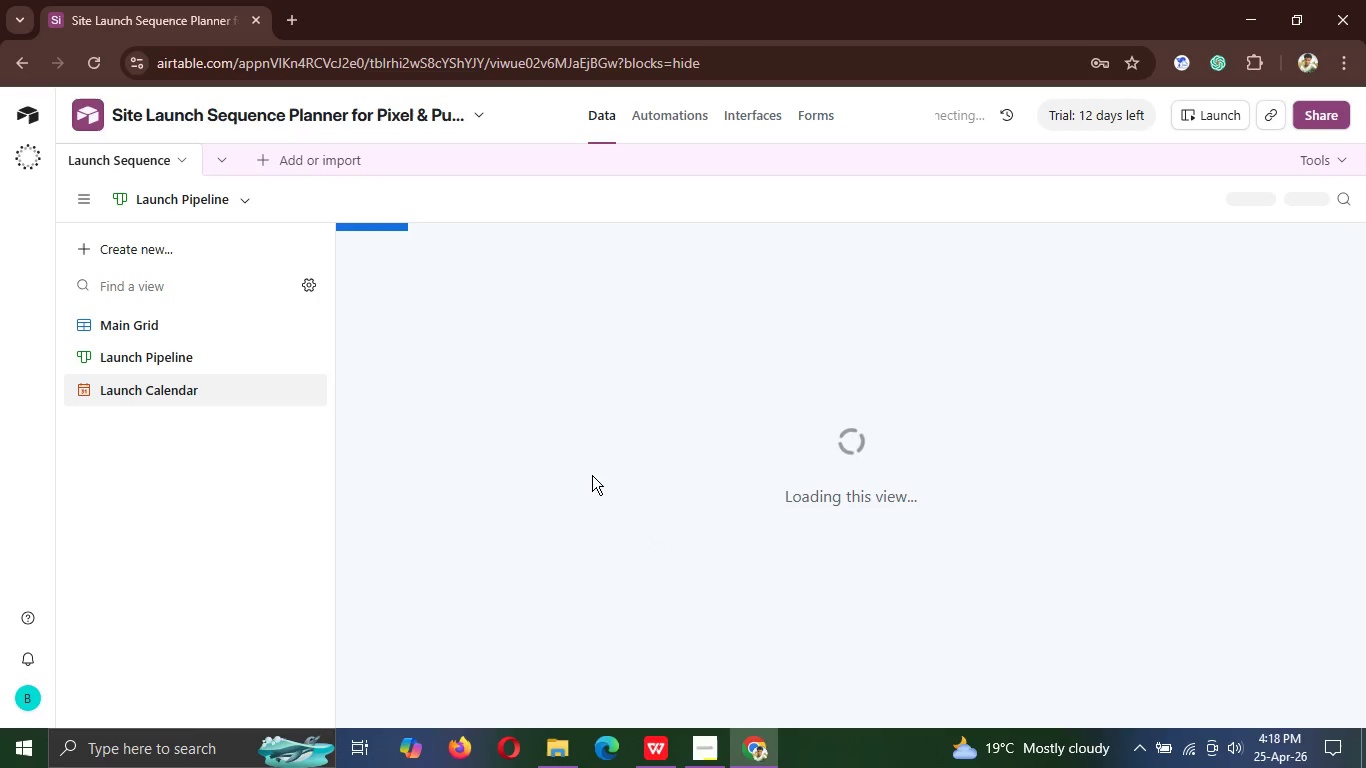 
wait(6.64)
 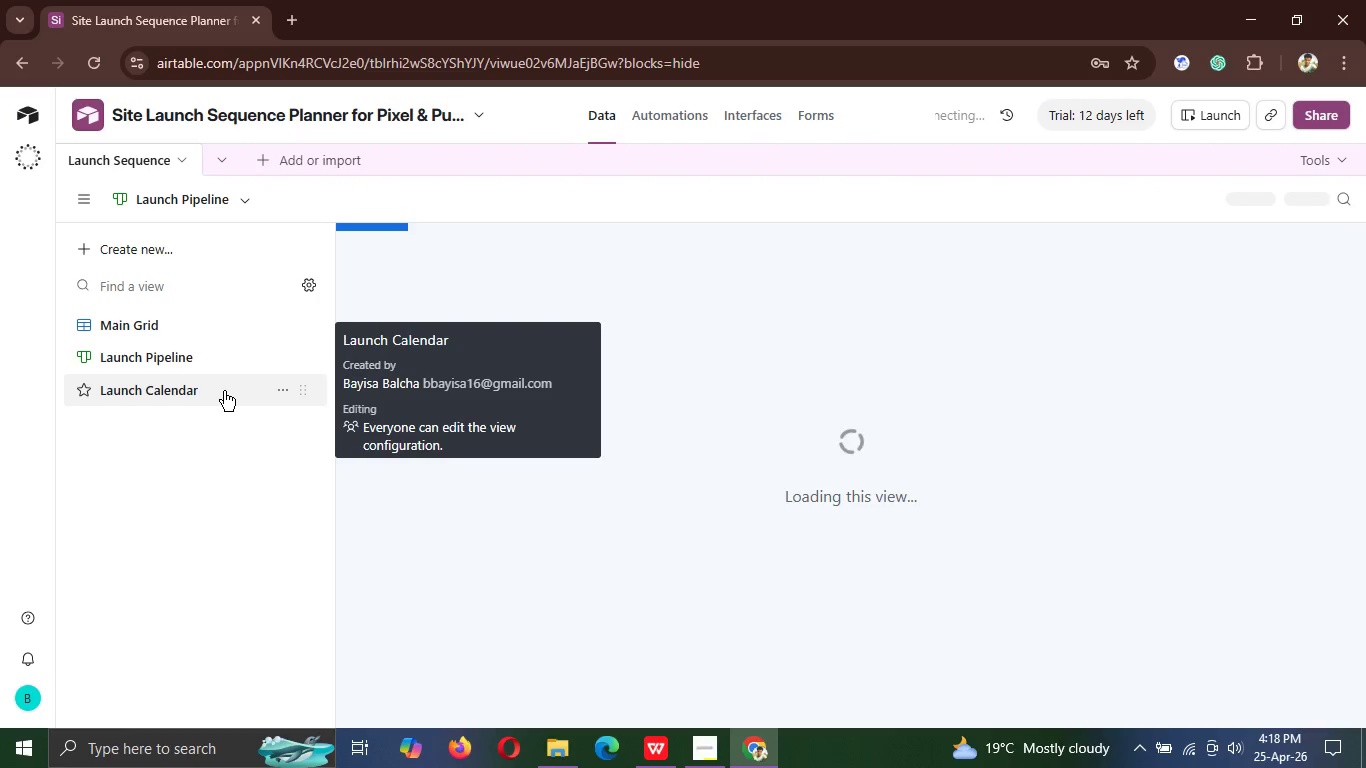 
left_click([146, 317])
 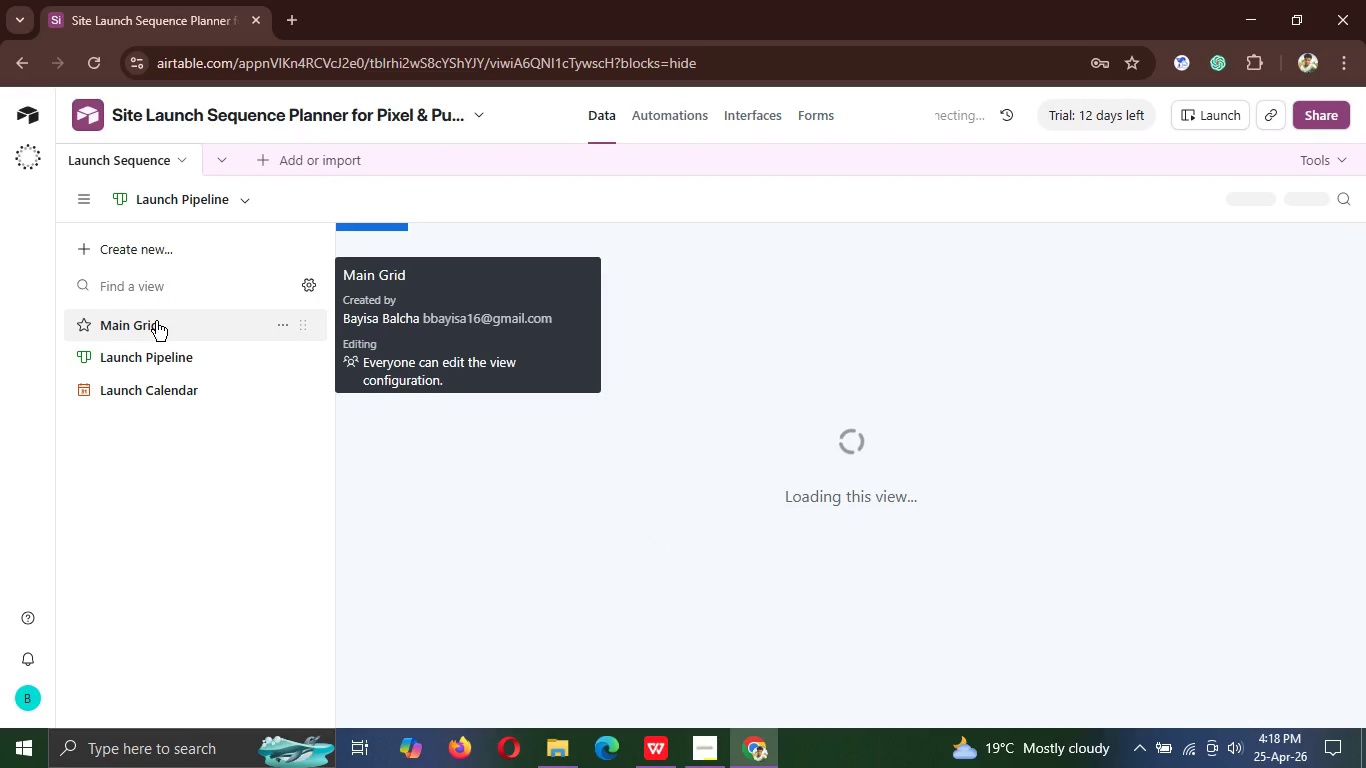 
left_click([157, 323])
 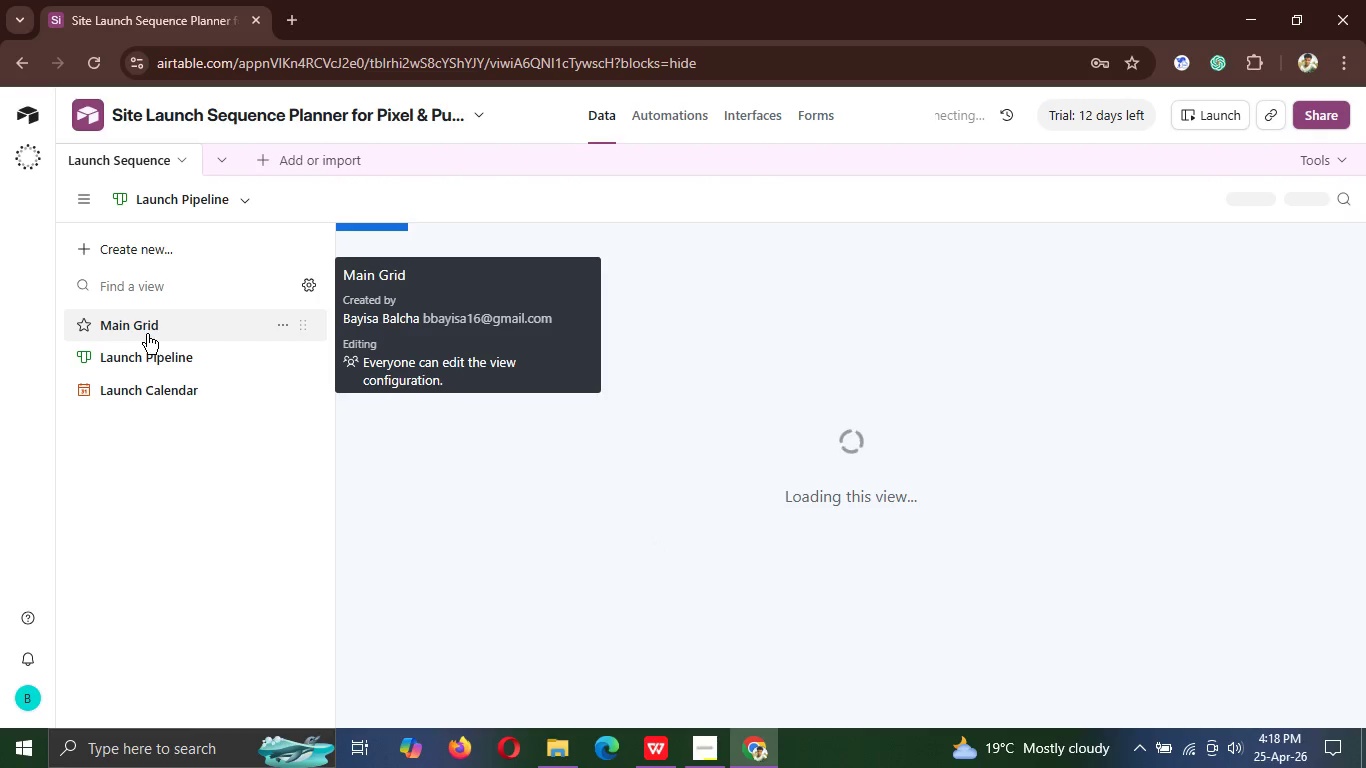 
left_click([147, 334])
 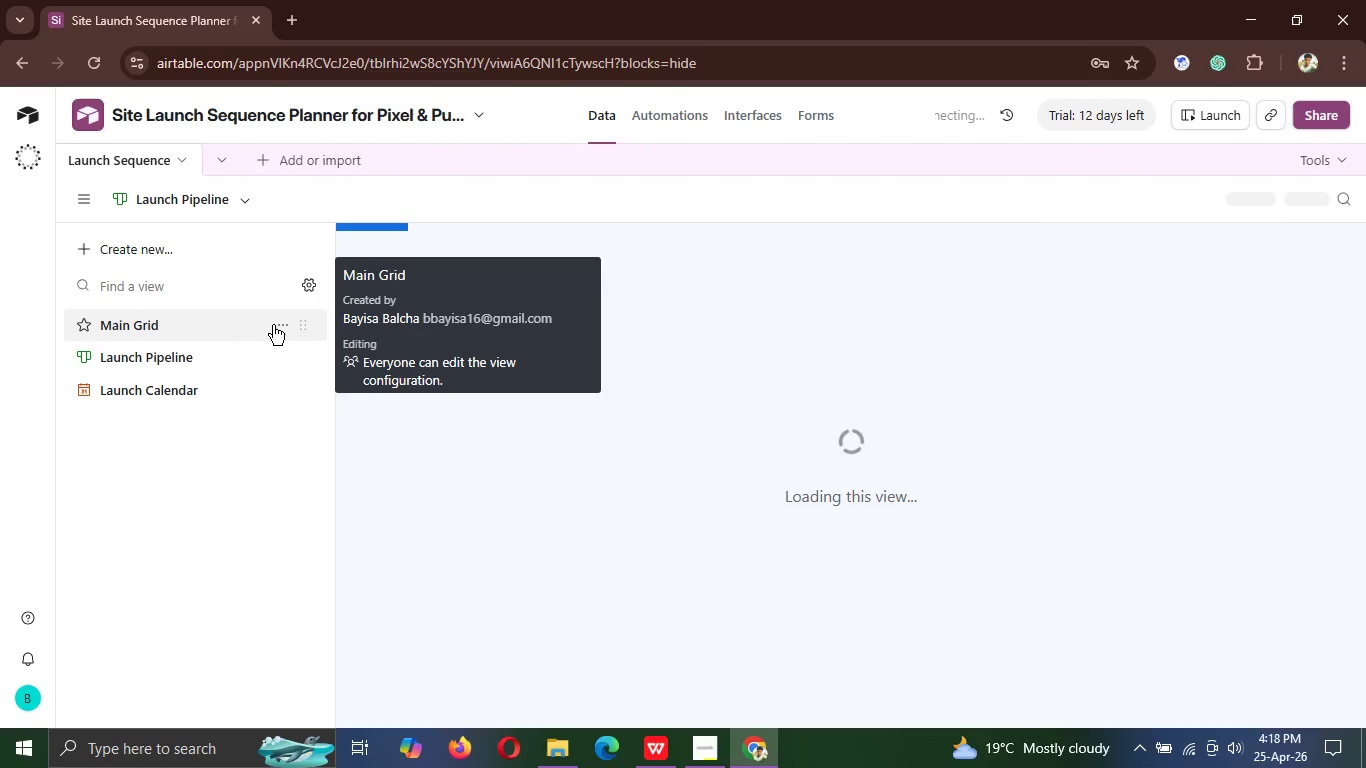 
left_click([275, 325])
 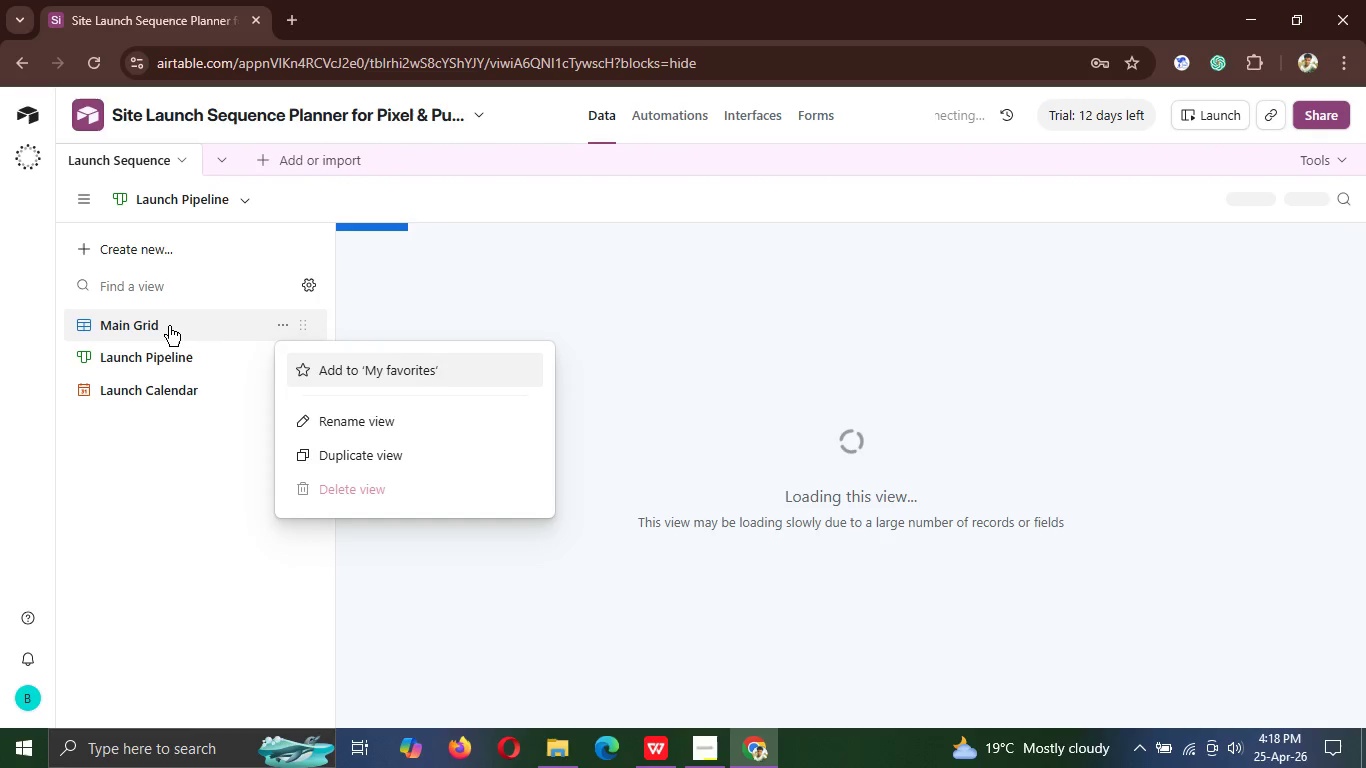 
double_click([169, 326])
 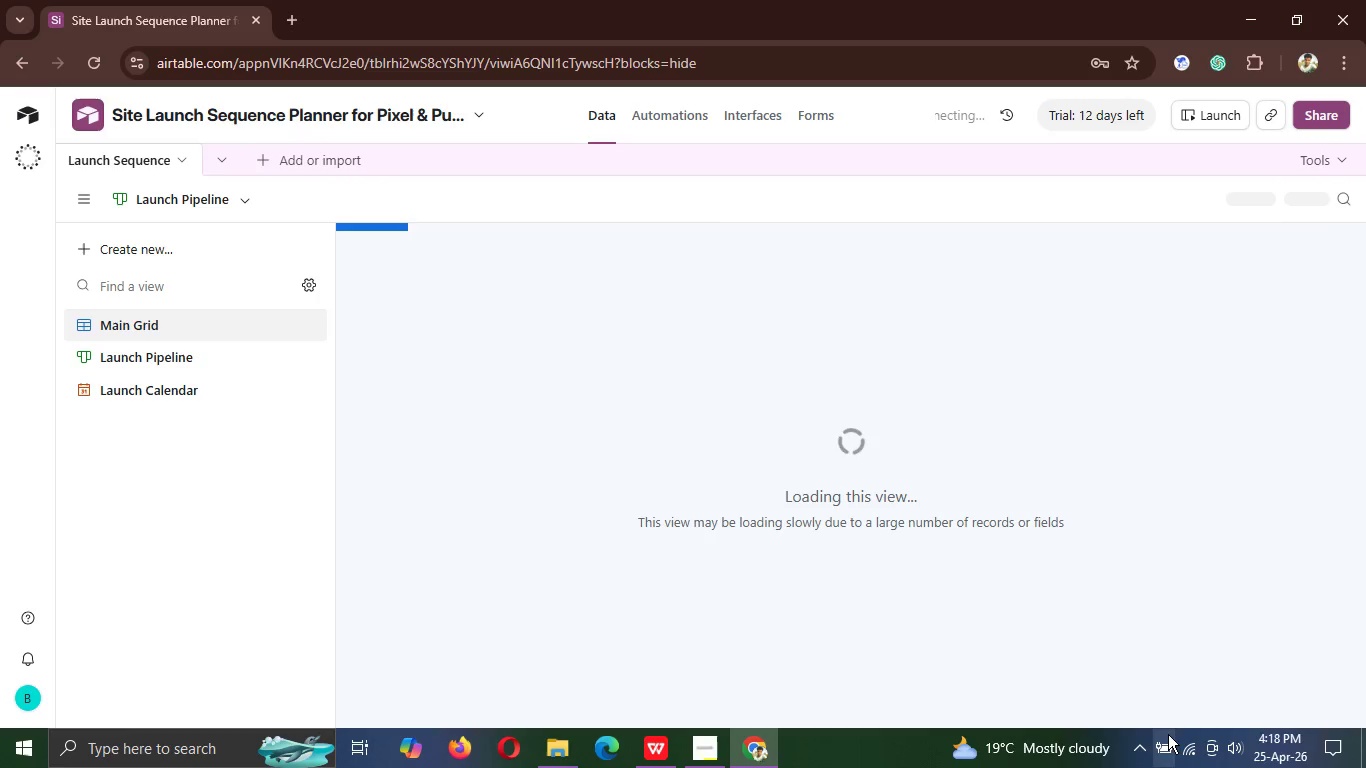 
left_click([1187, 749])
 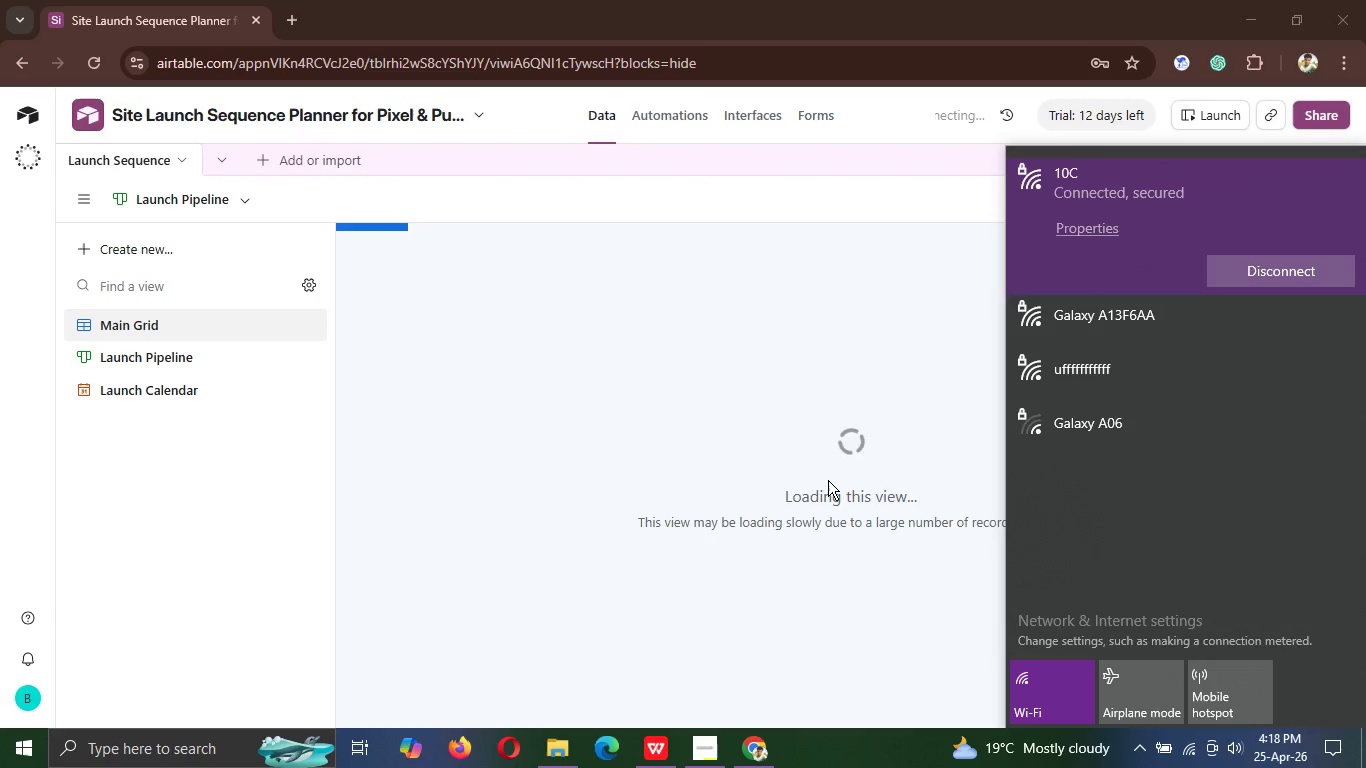 
left_click([762, 423])
 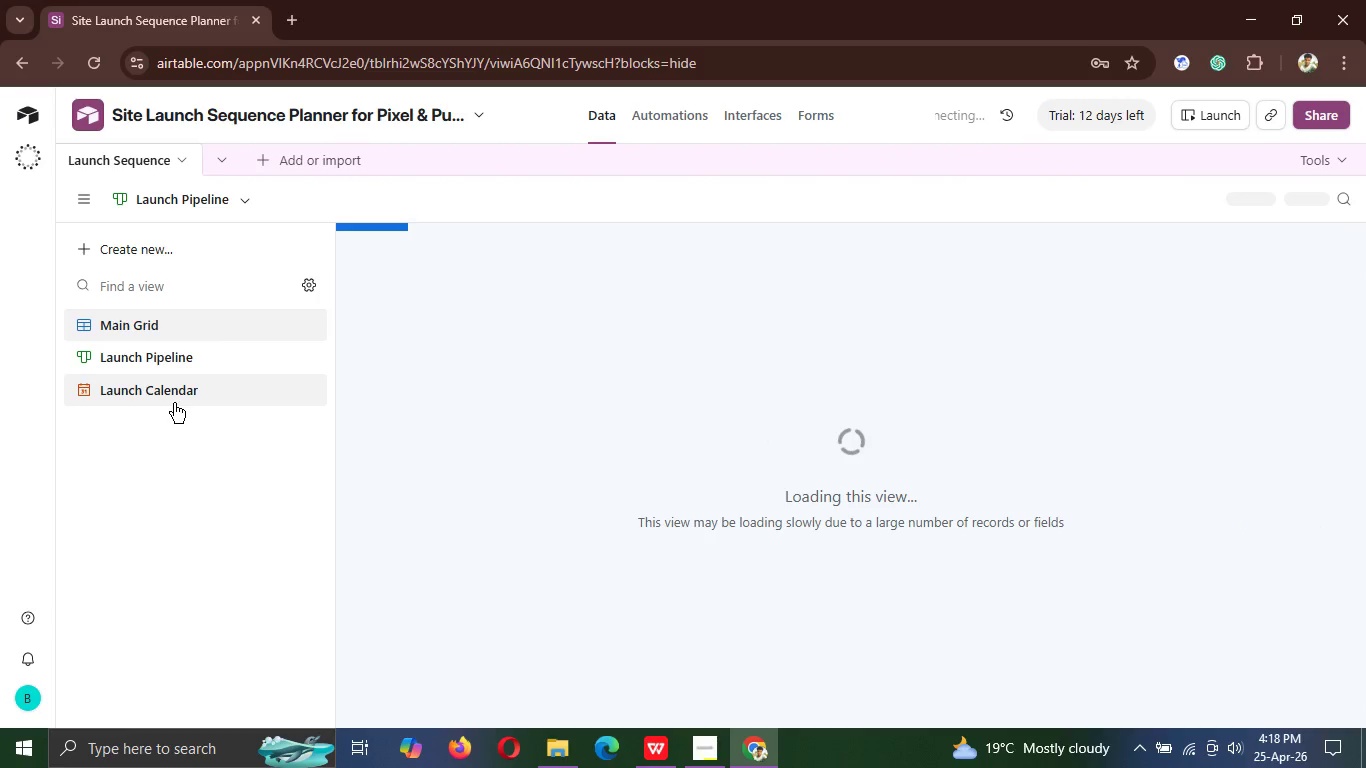 
left_click([173, 396])
 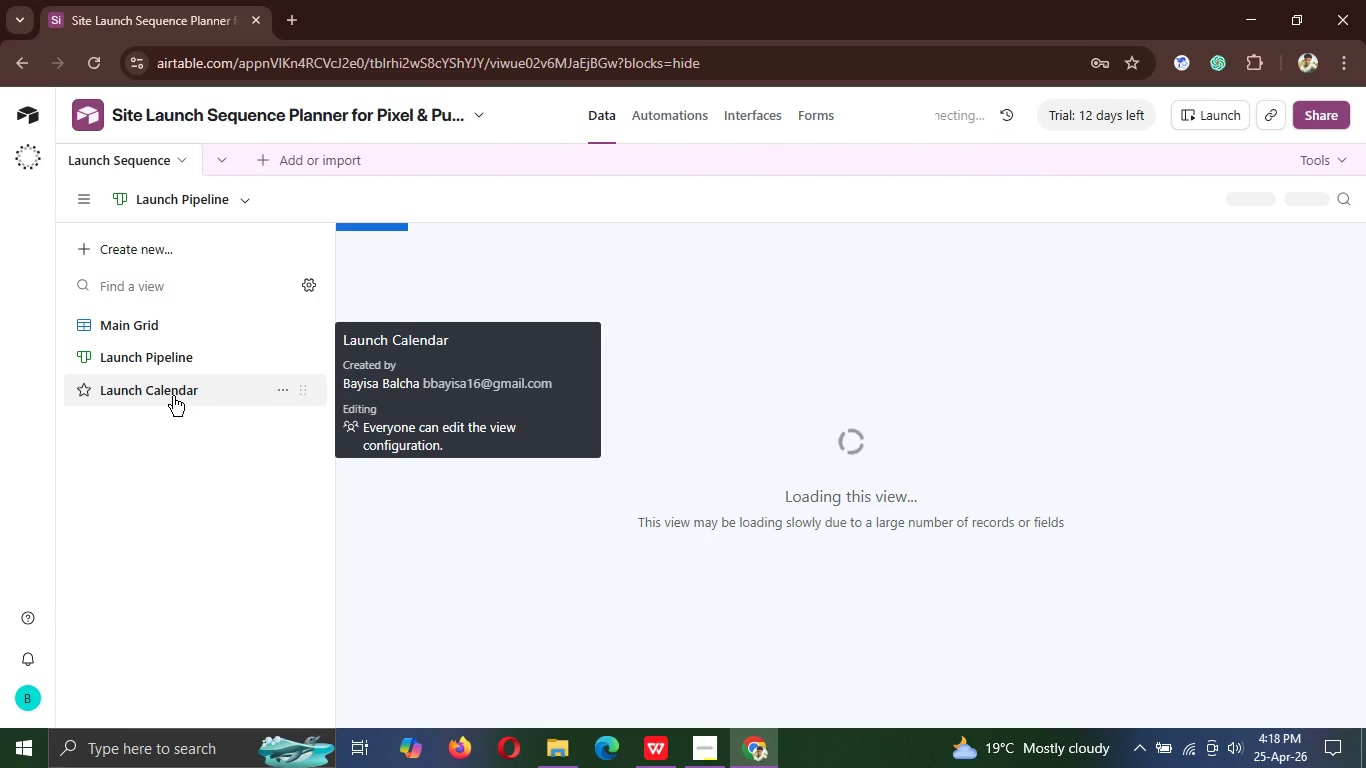 
left_click([173, 396])
 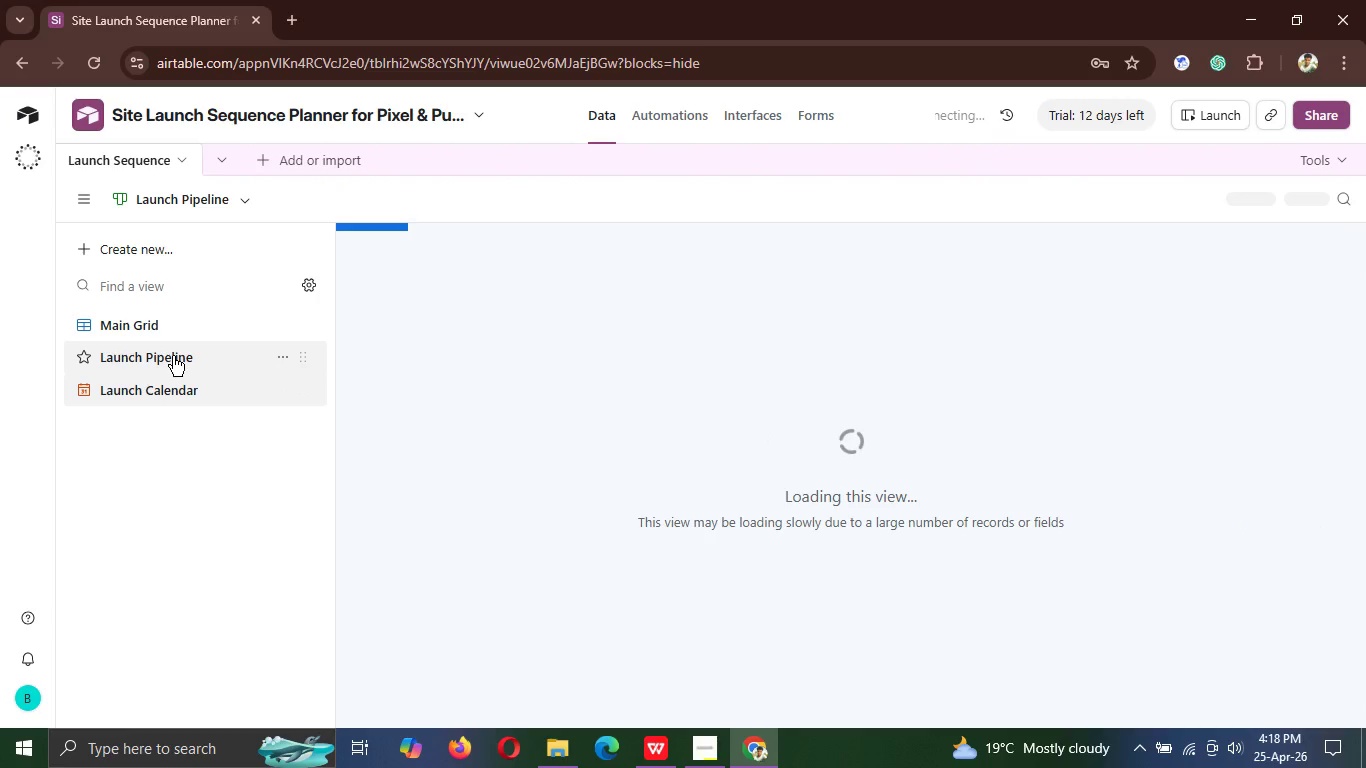 
left_click([173, 356])
 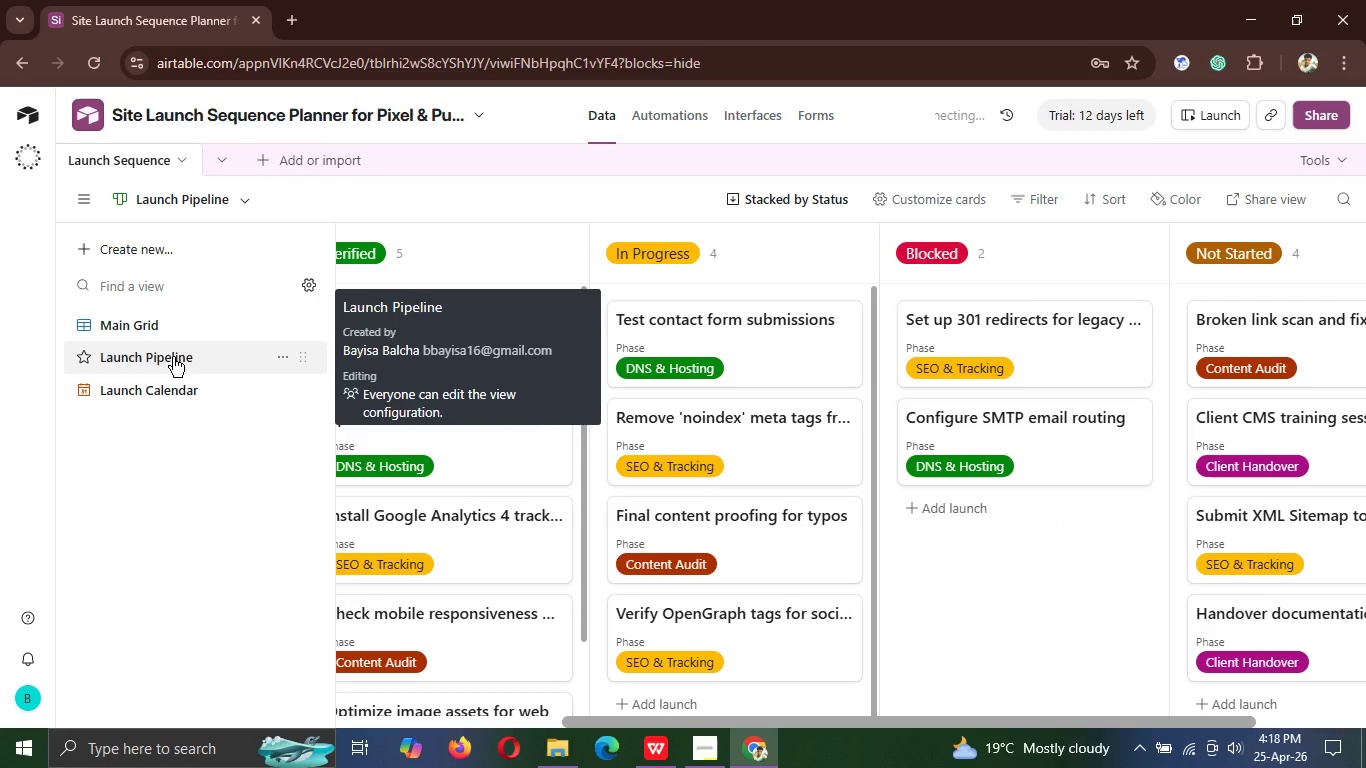 
left_click([172, 386])
 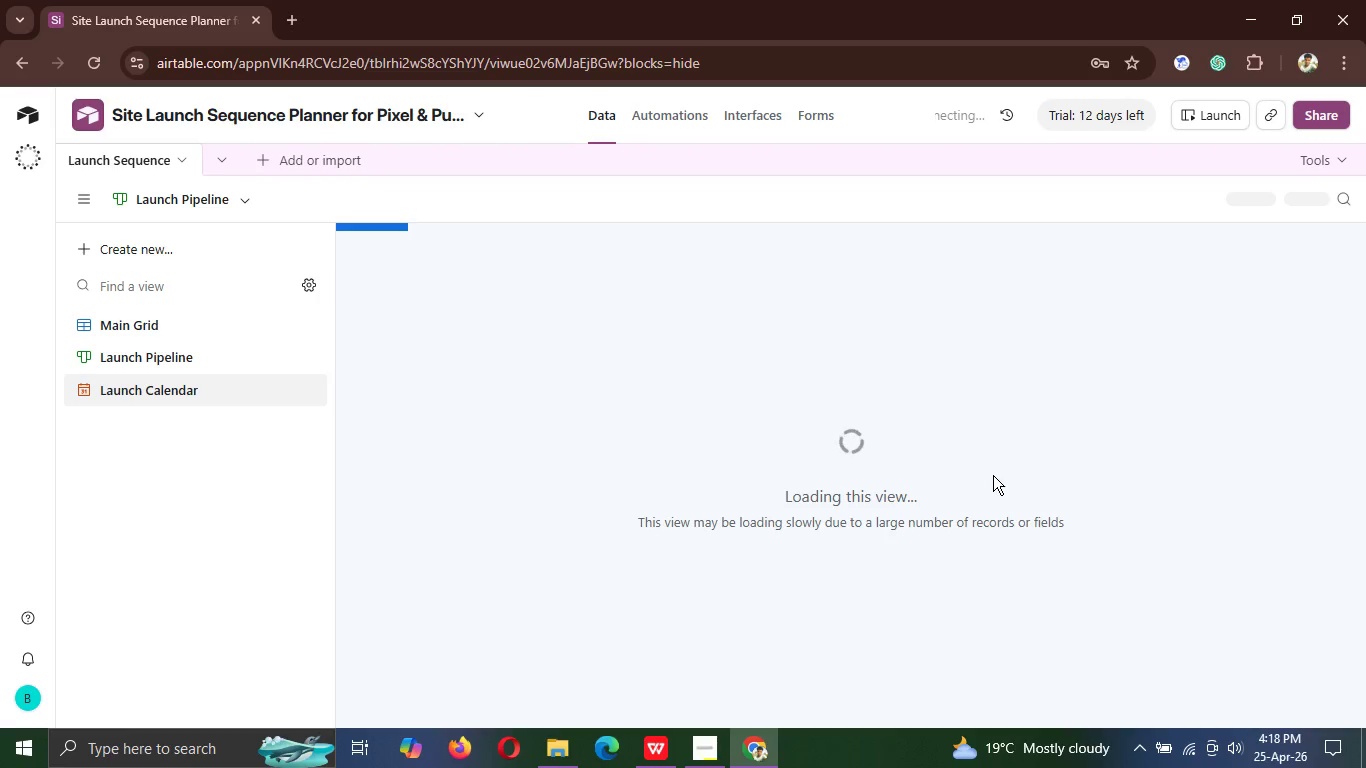 
wait(23.47)
 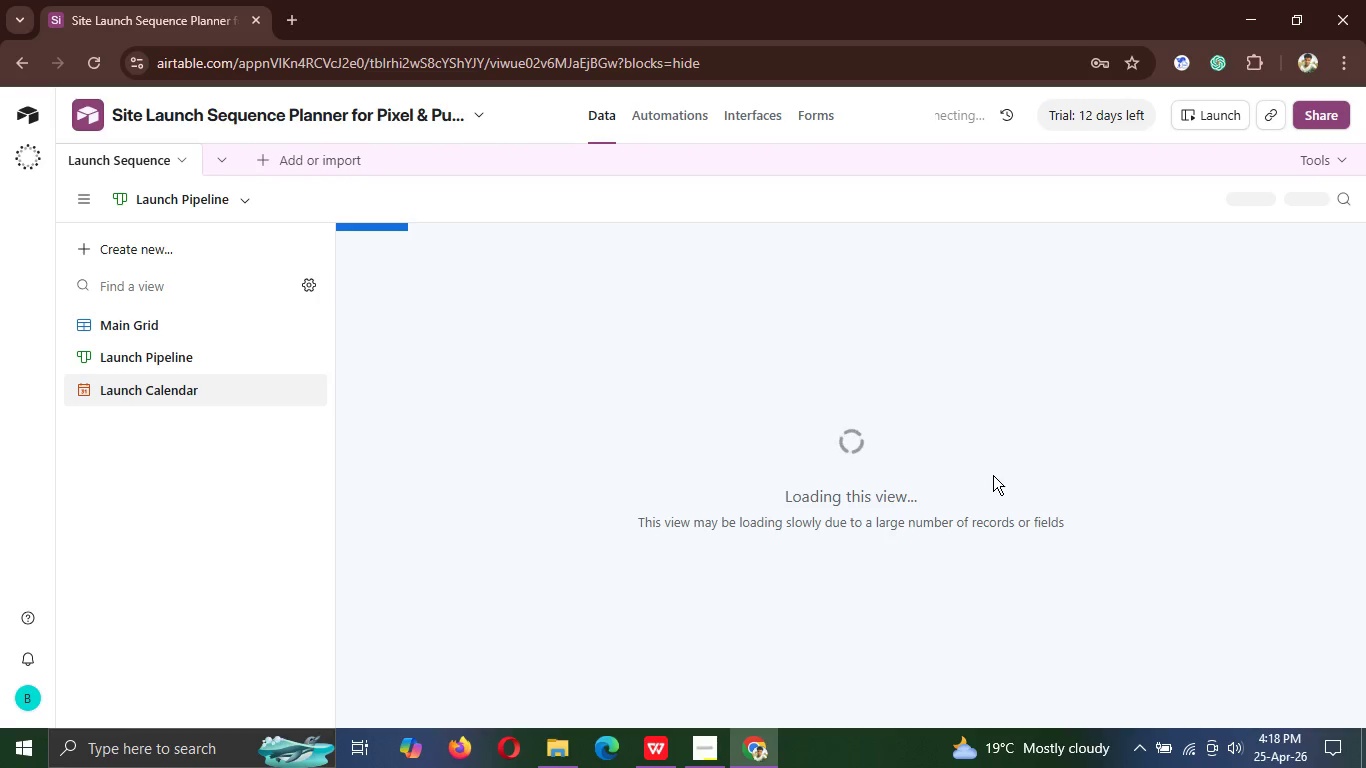 
left_click([125, 393])
 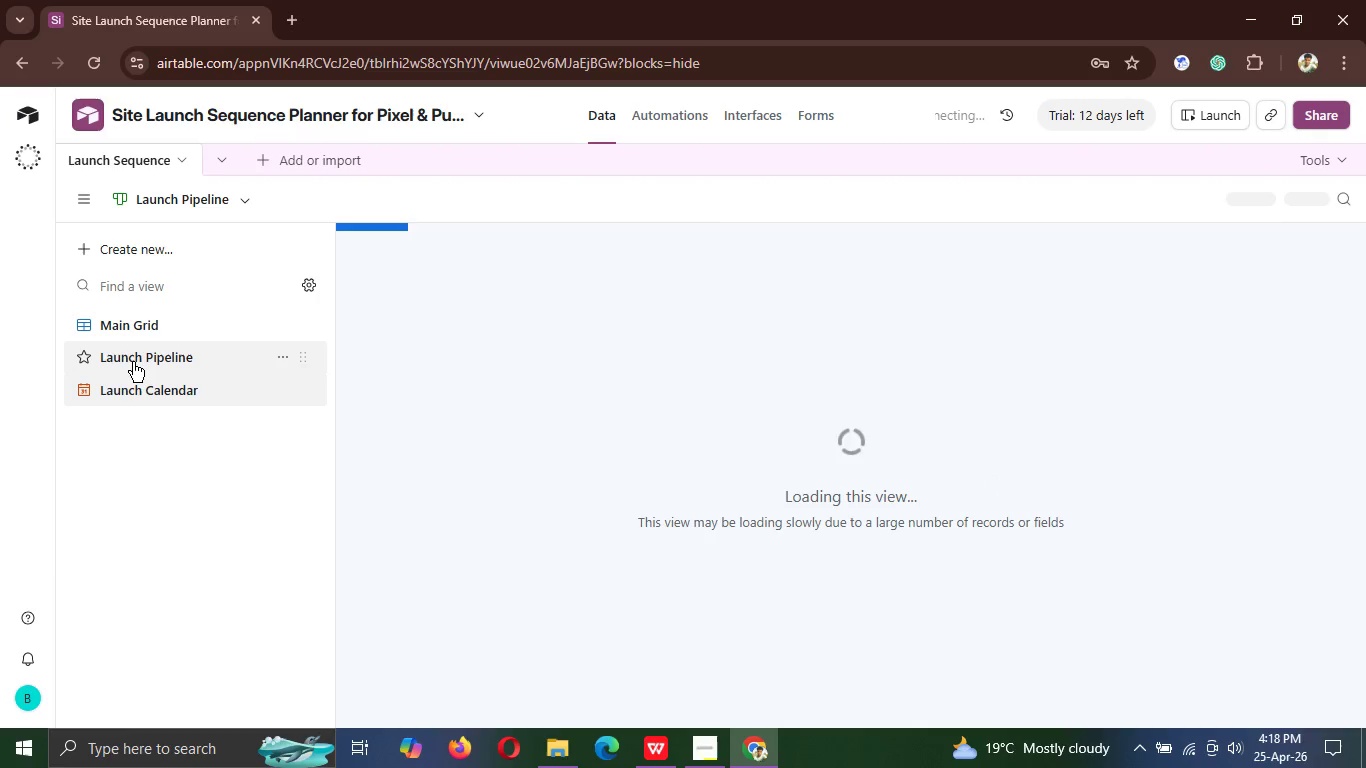 
double_click([133, 362])
 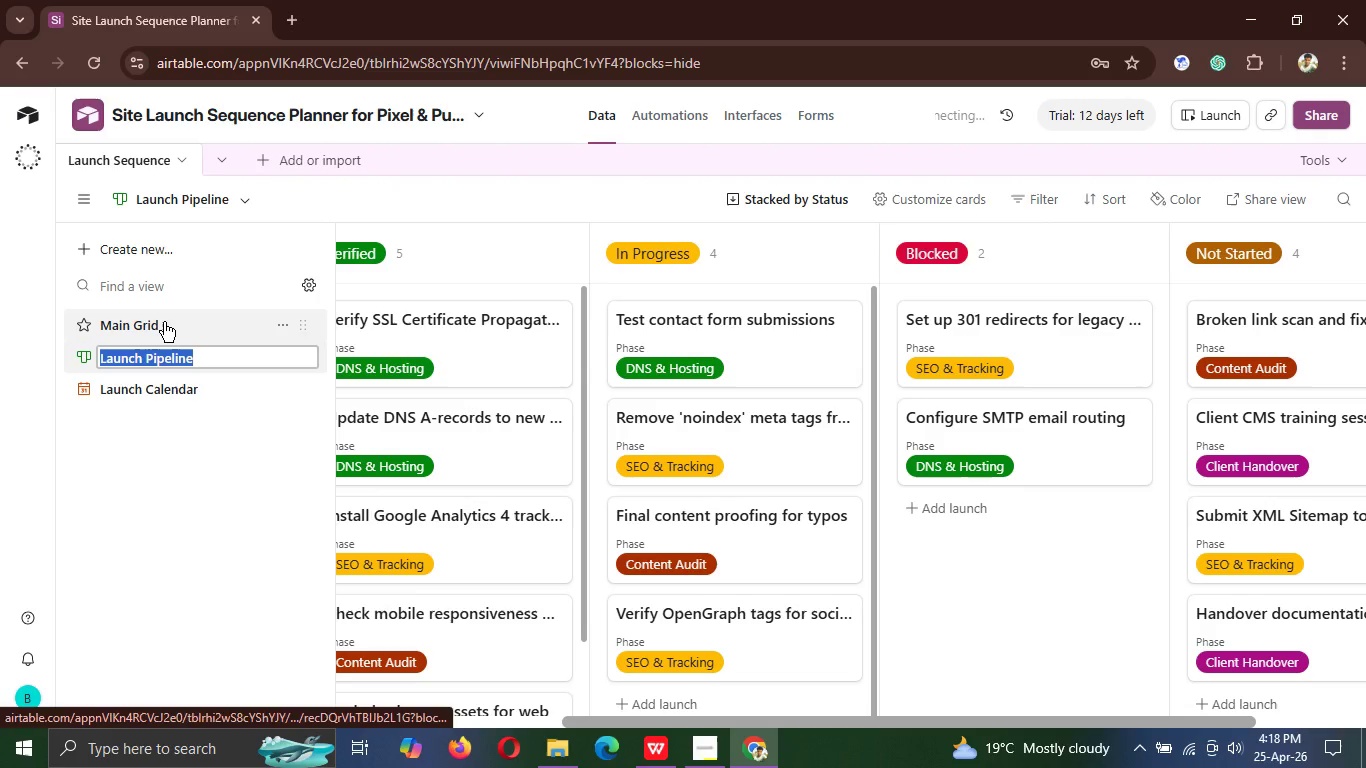 
left_click([163, 322])
 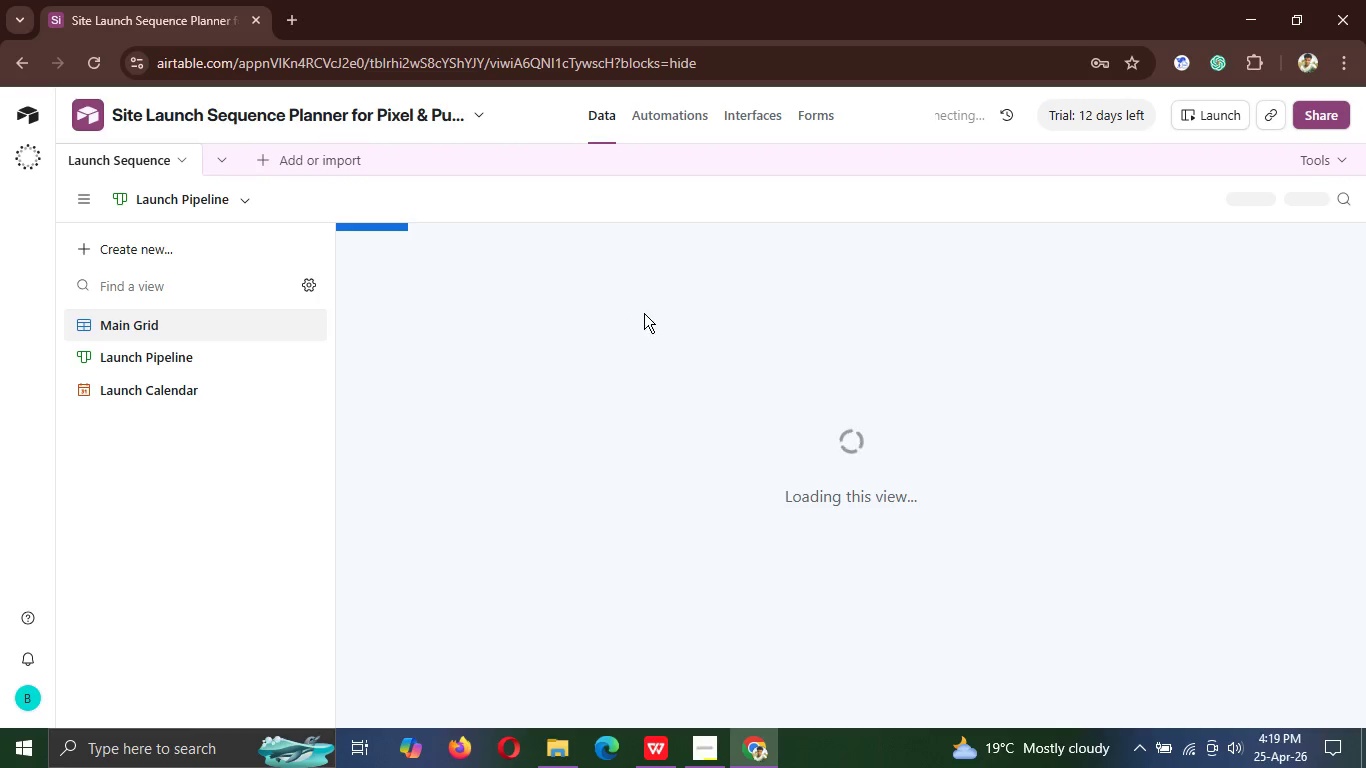 
wait(7.7)
 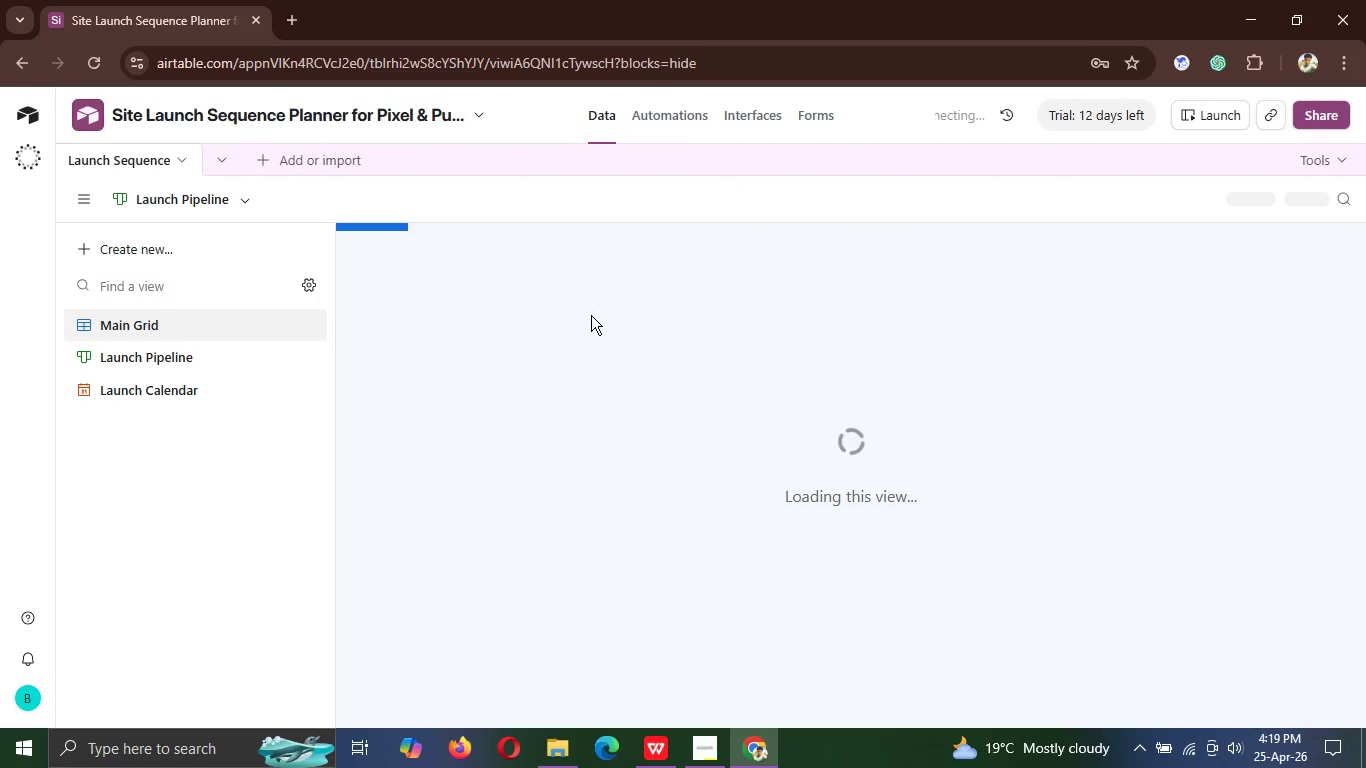 
left_click([1188, 750])
 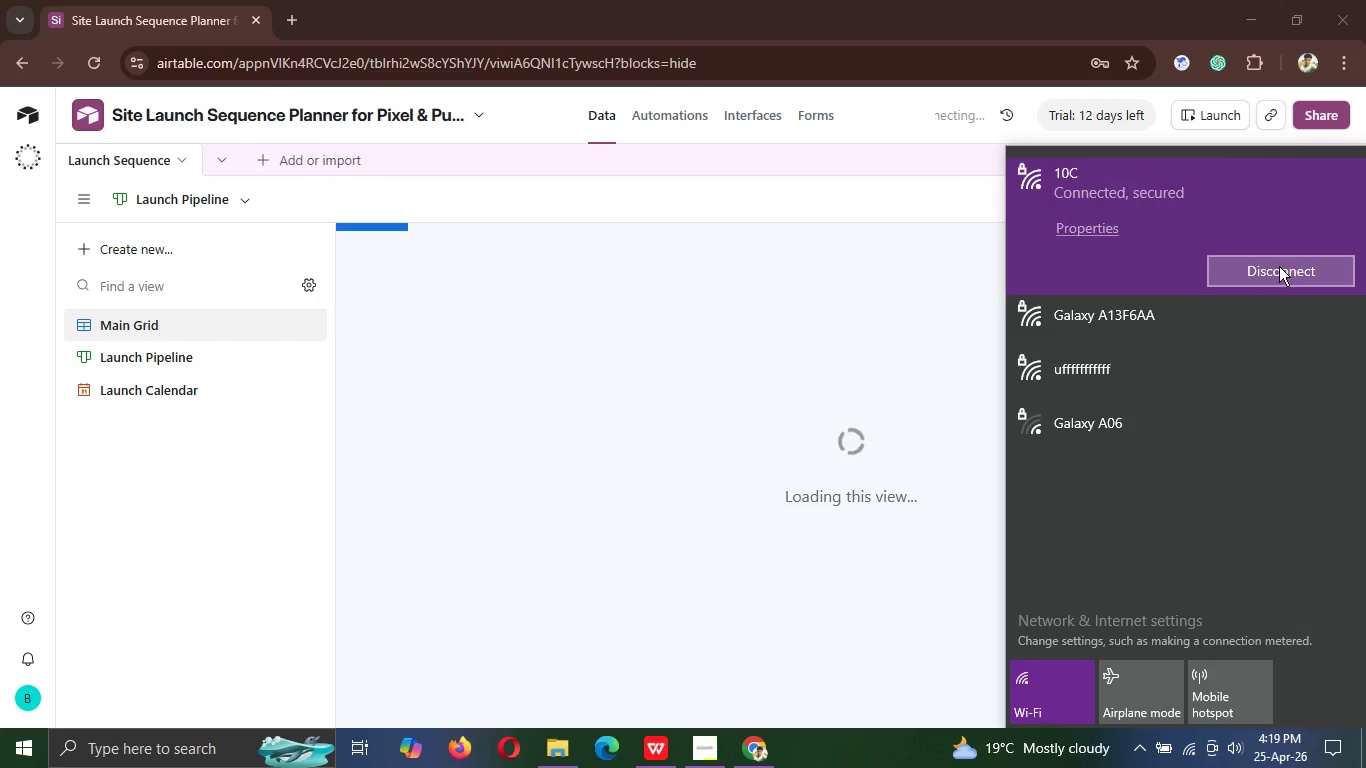 
left_click([1279, 266])
 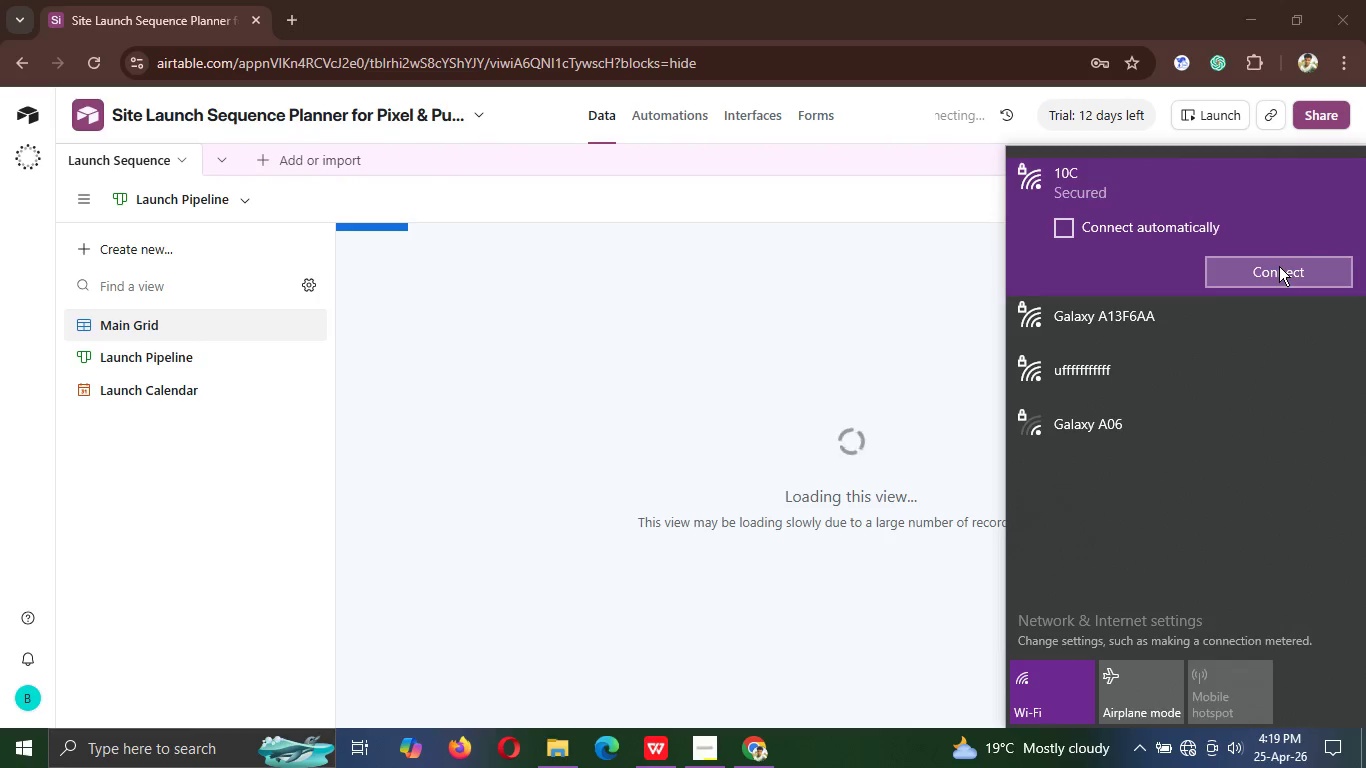 
left_click([1279, 266])
 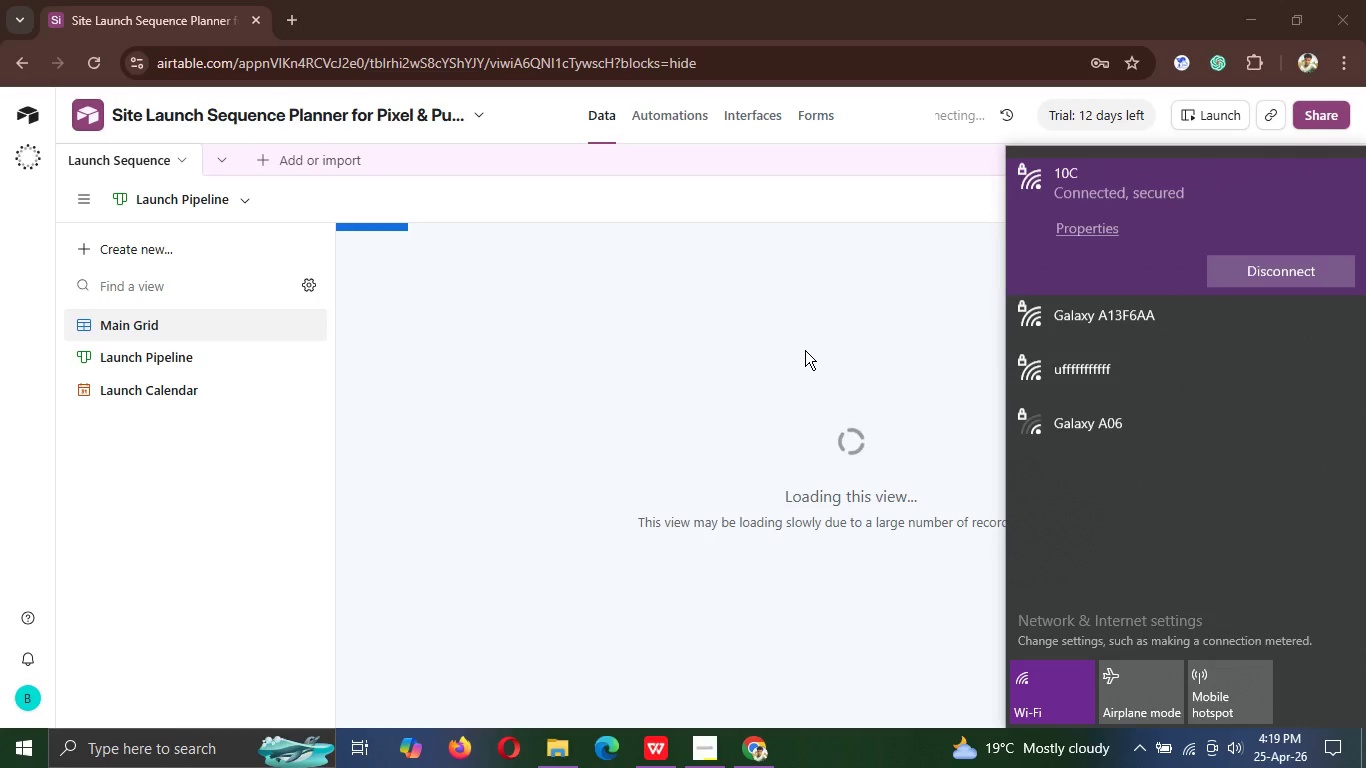 
left_click([805, 350])
 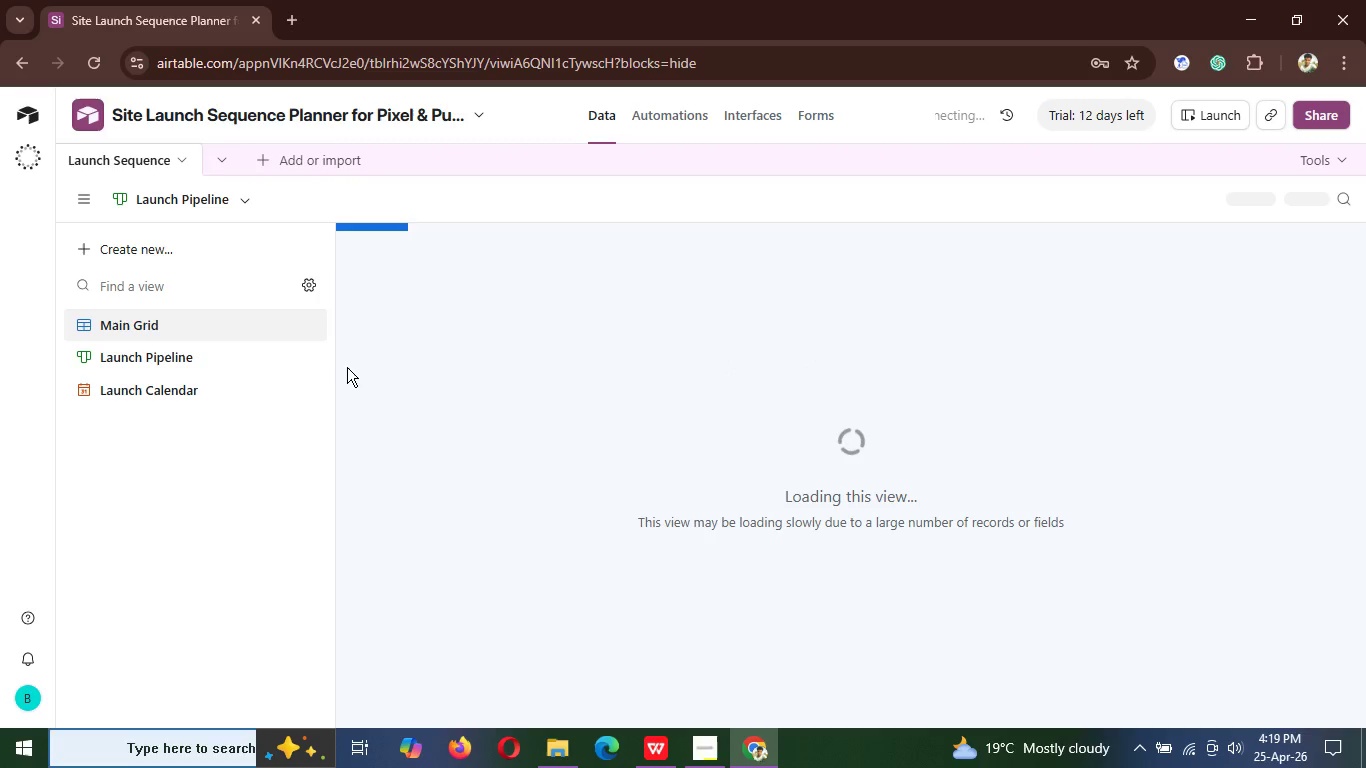 
double_click([214, 391])
 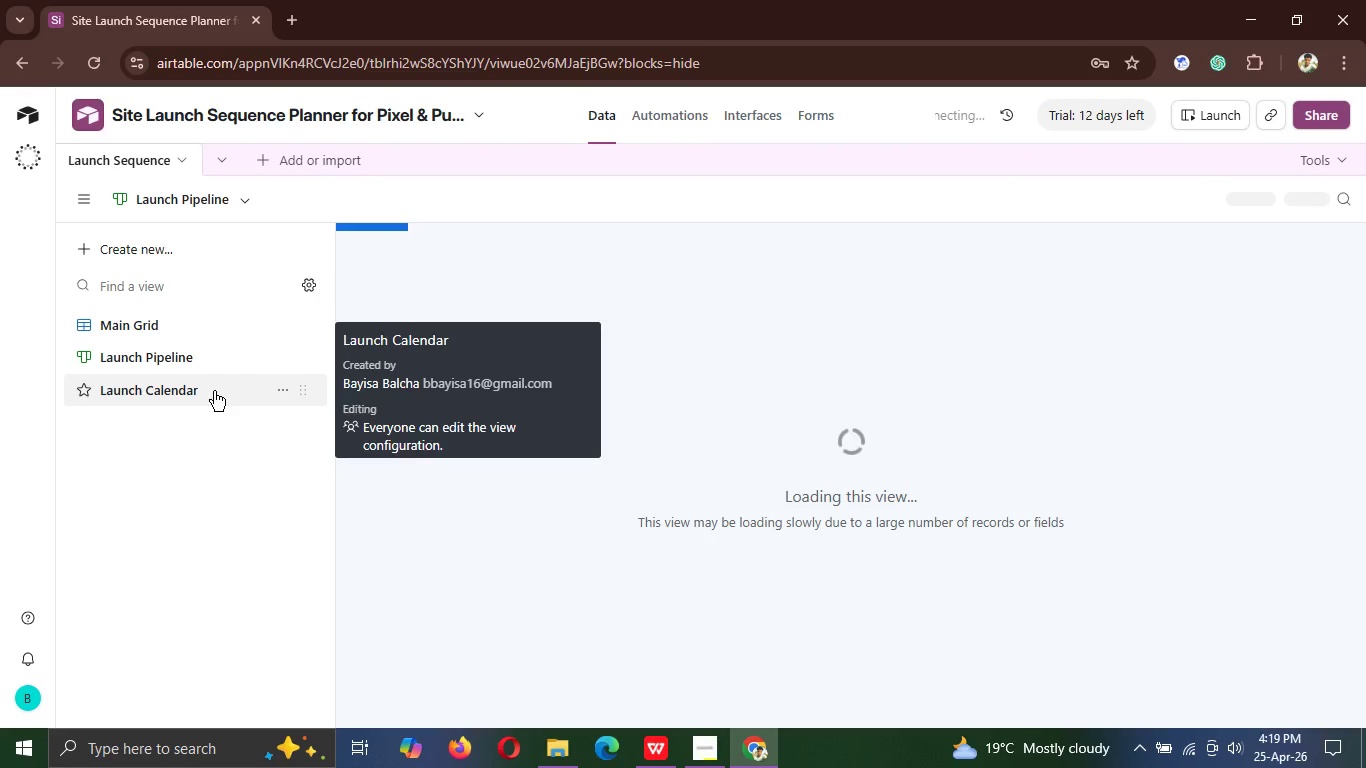 
mouse_move([172, 399])
 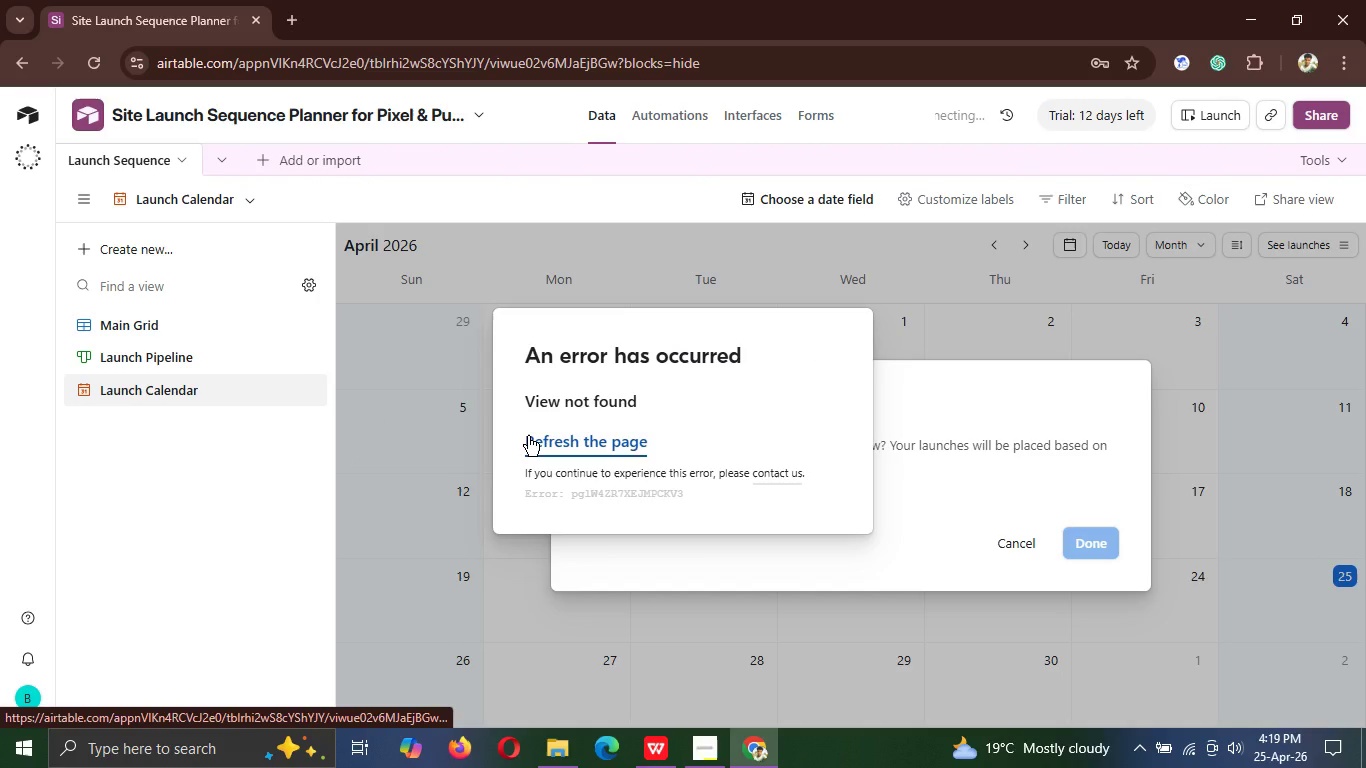 
left_click([528, 436])
 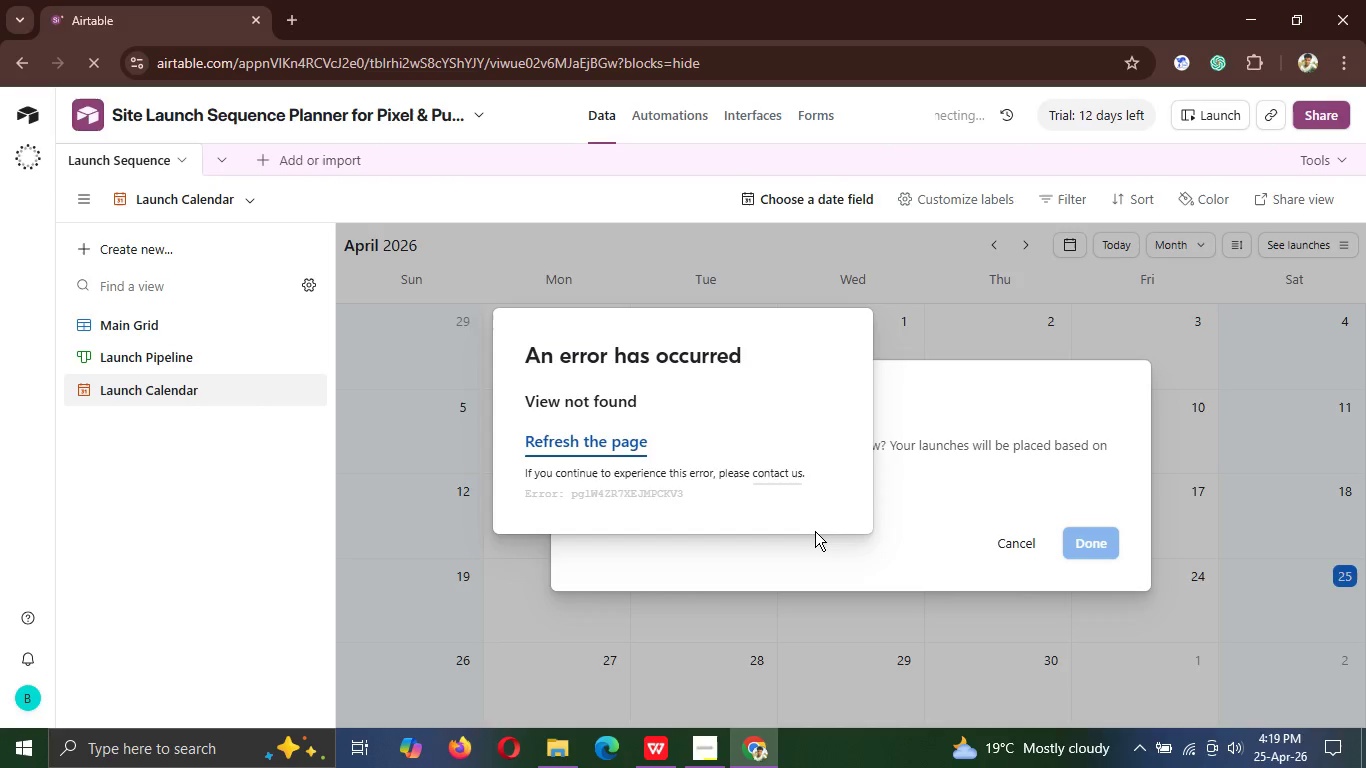 
mouse_move([820, 519])
 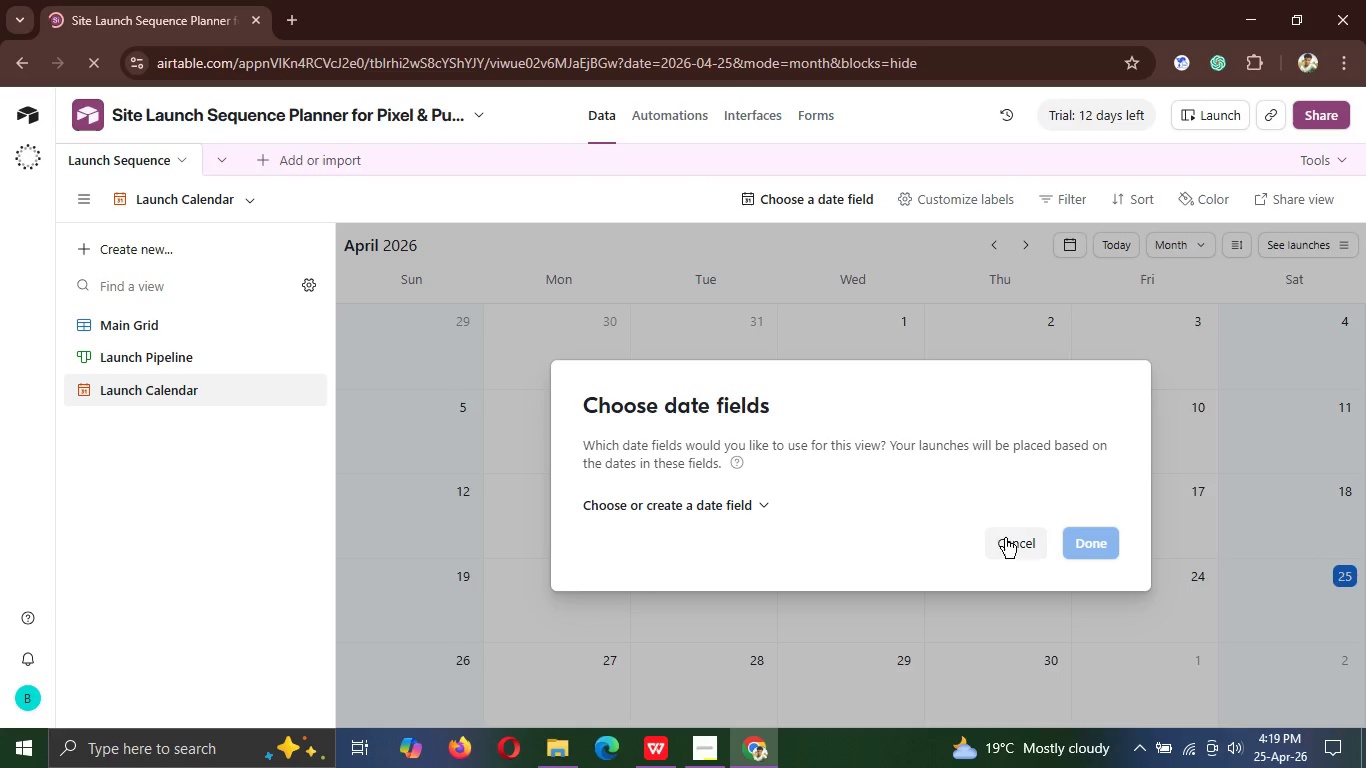 
mouse_move([1023, 541])
 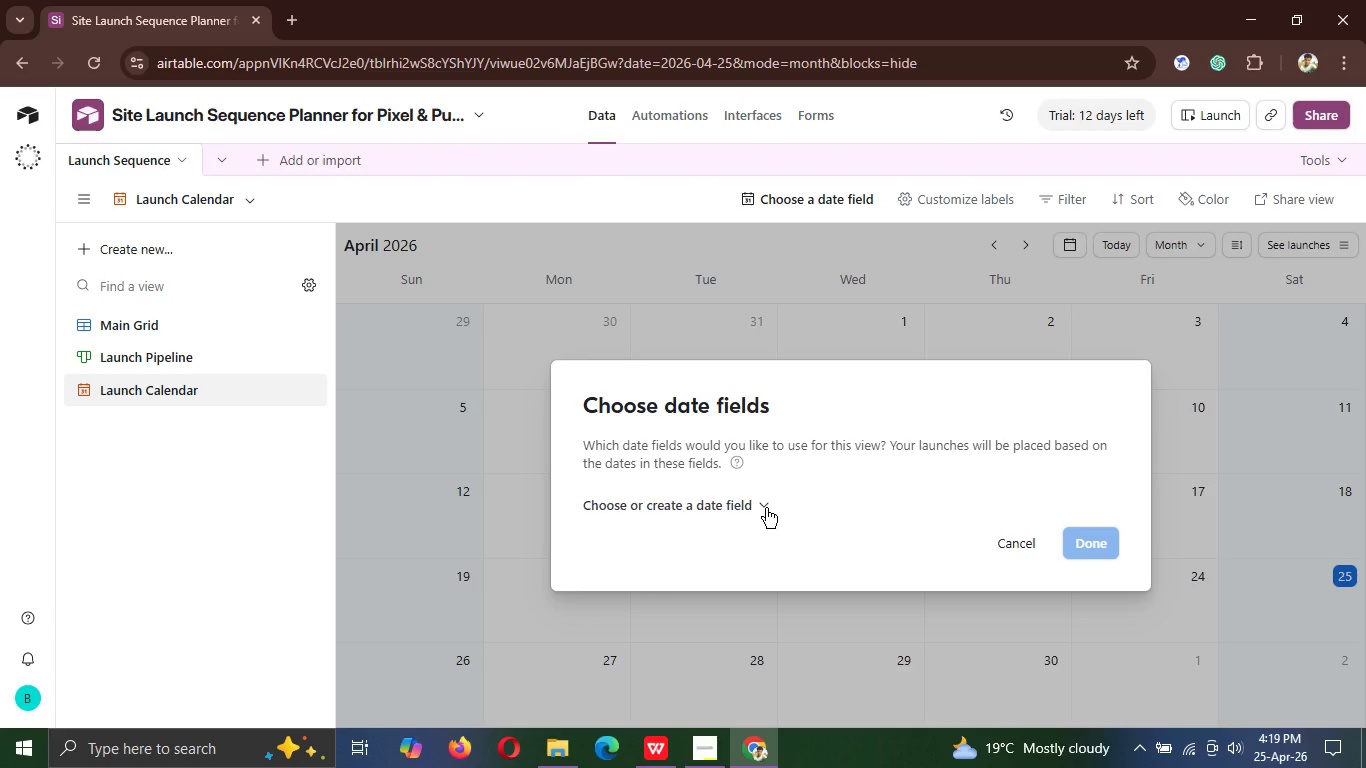 
left_click([765, 508])
 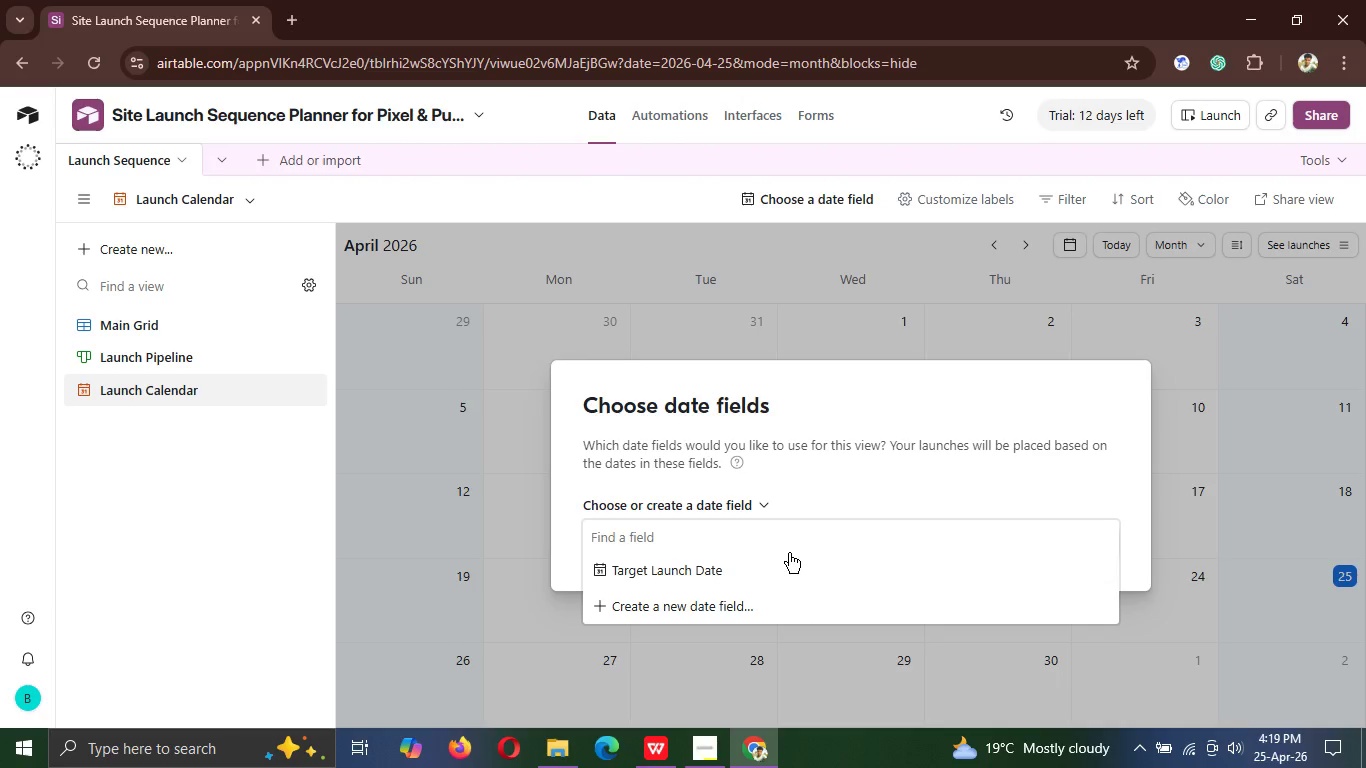 
mouse_move([796, 557])
 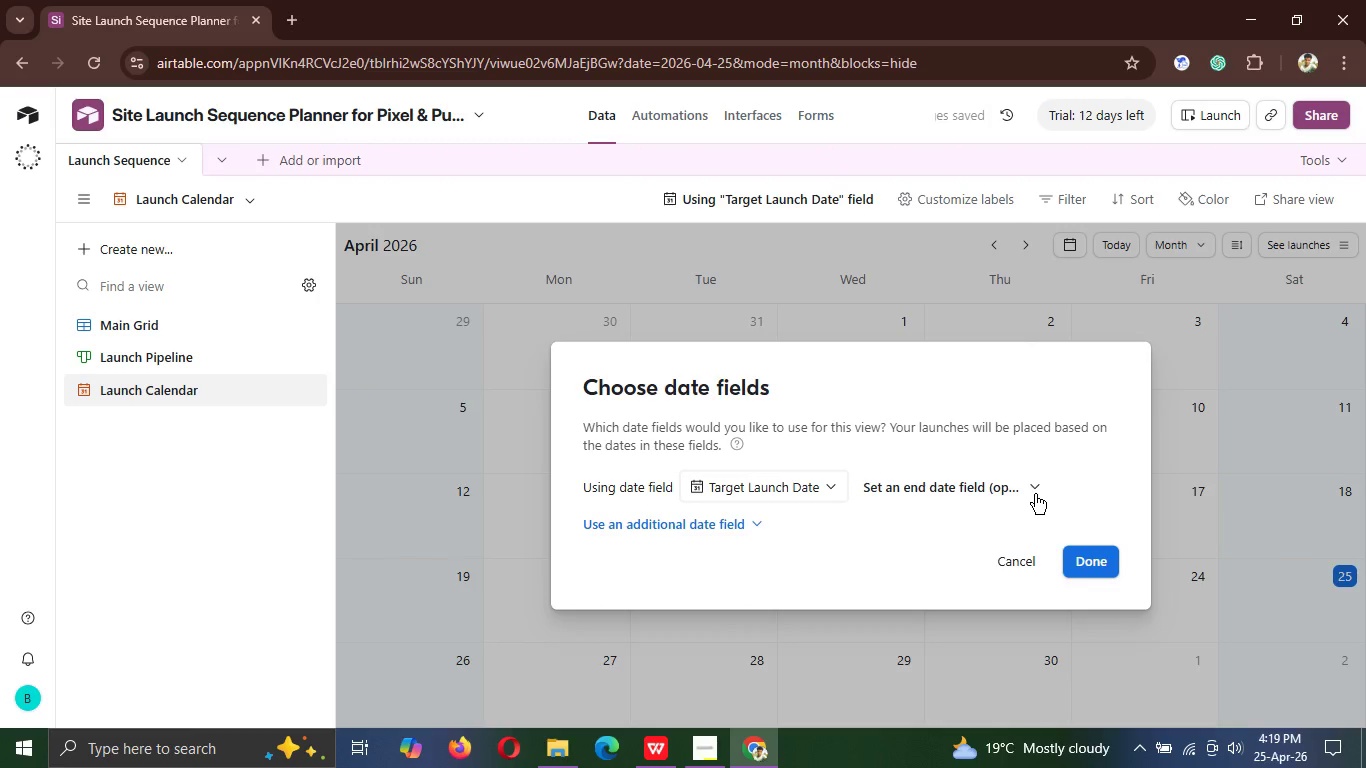 
left_click([1031, 494])
 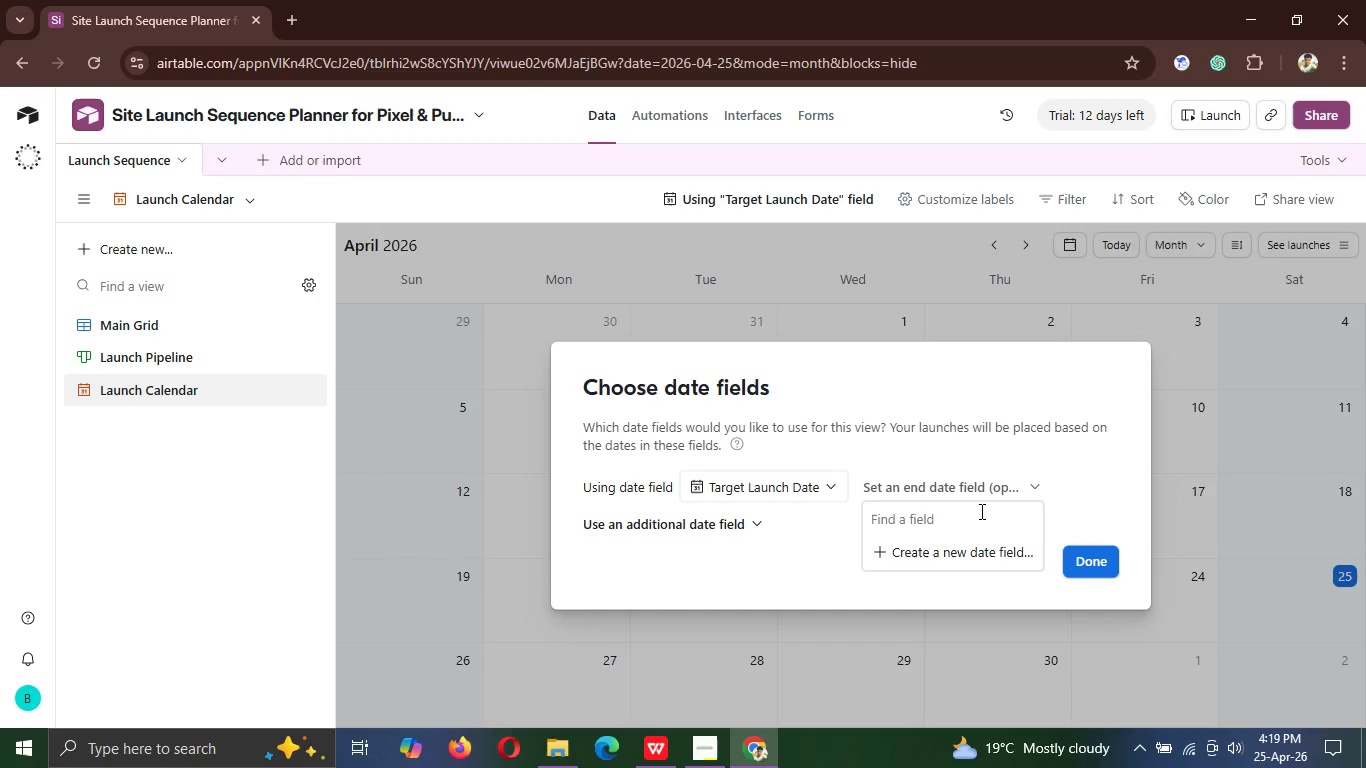 
wait(10.28)
 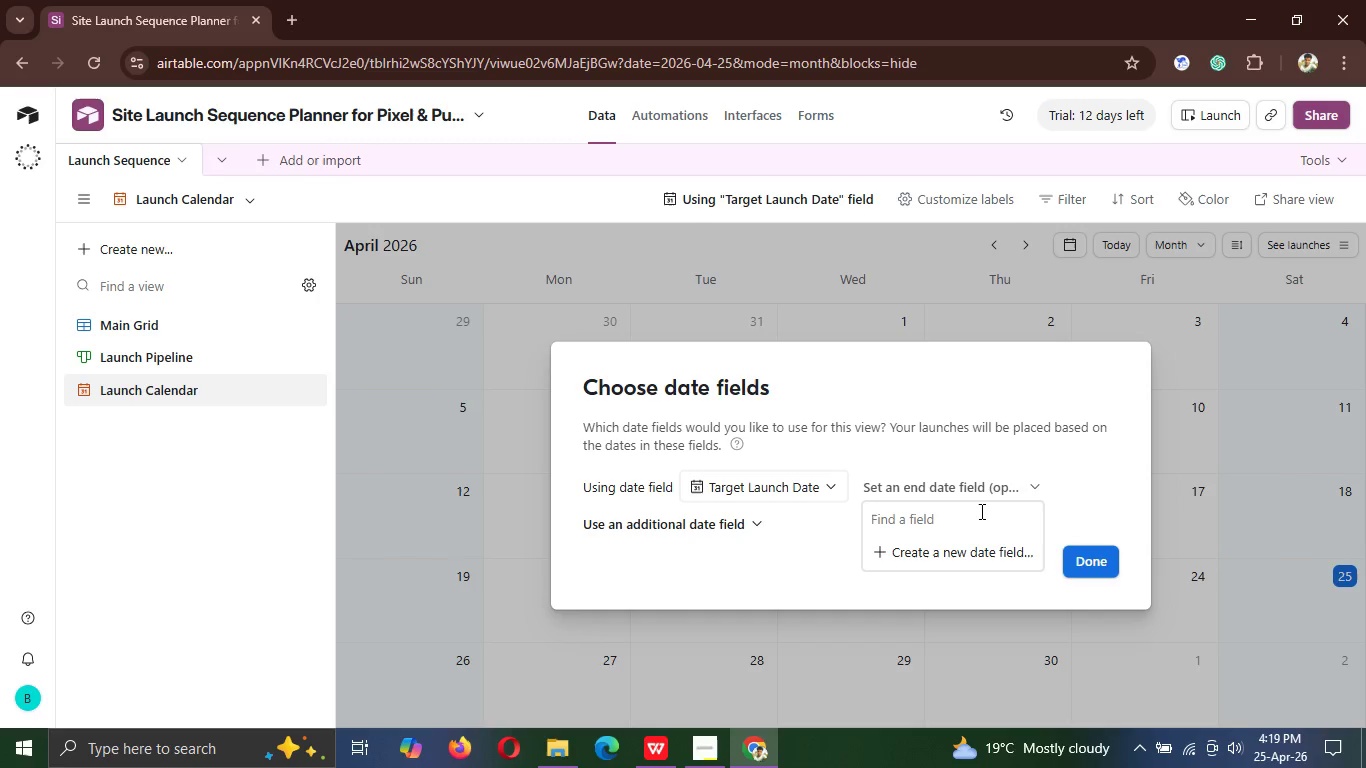 
left_click_drag(start_coordinate=[1183, 433], to_coordinate=[1081, 563])
 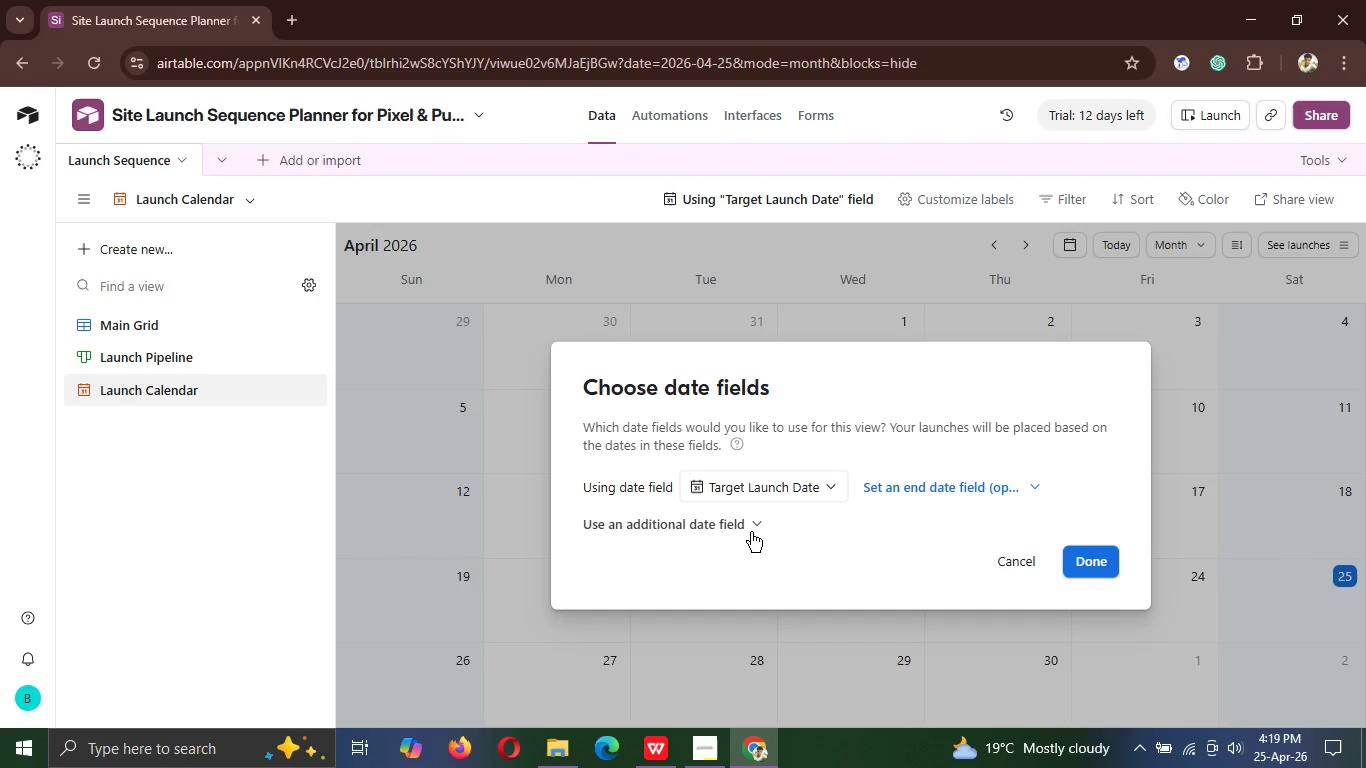 
left_click([750, 524])
 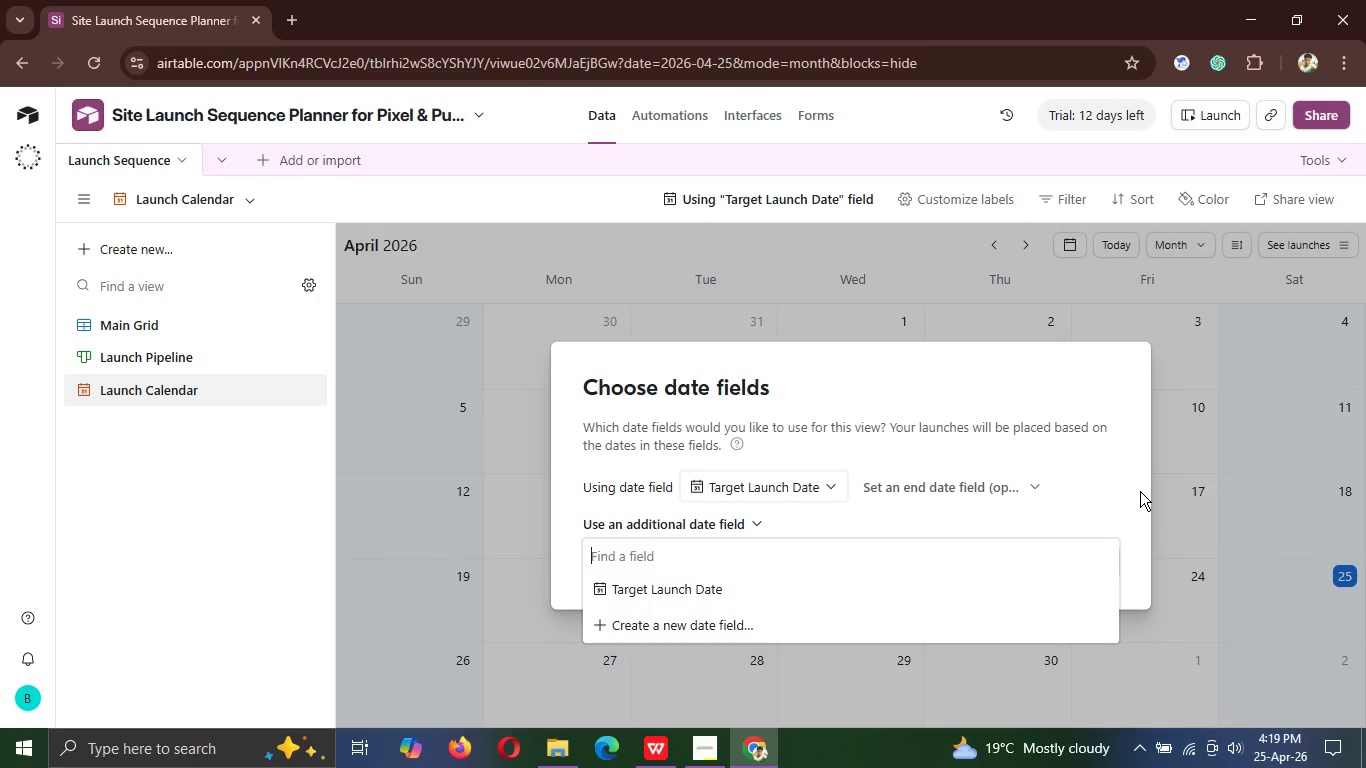 
left_click([1140, 491])
 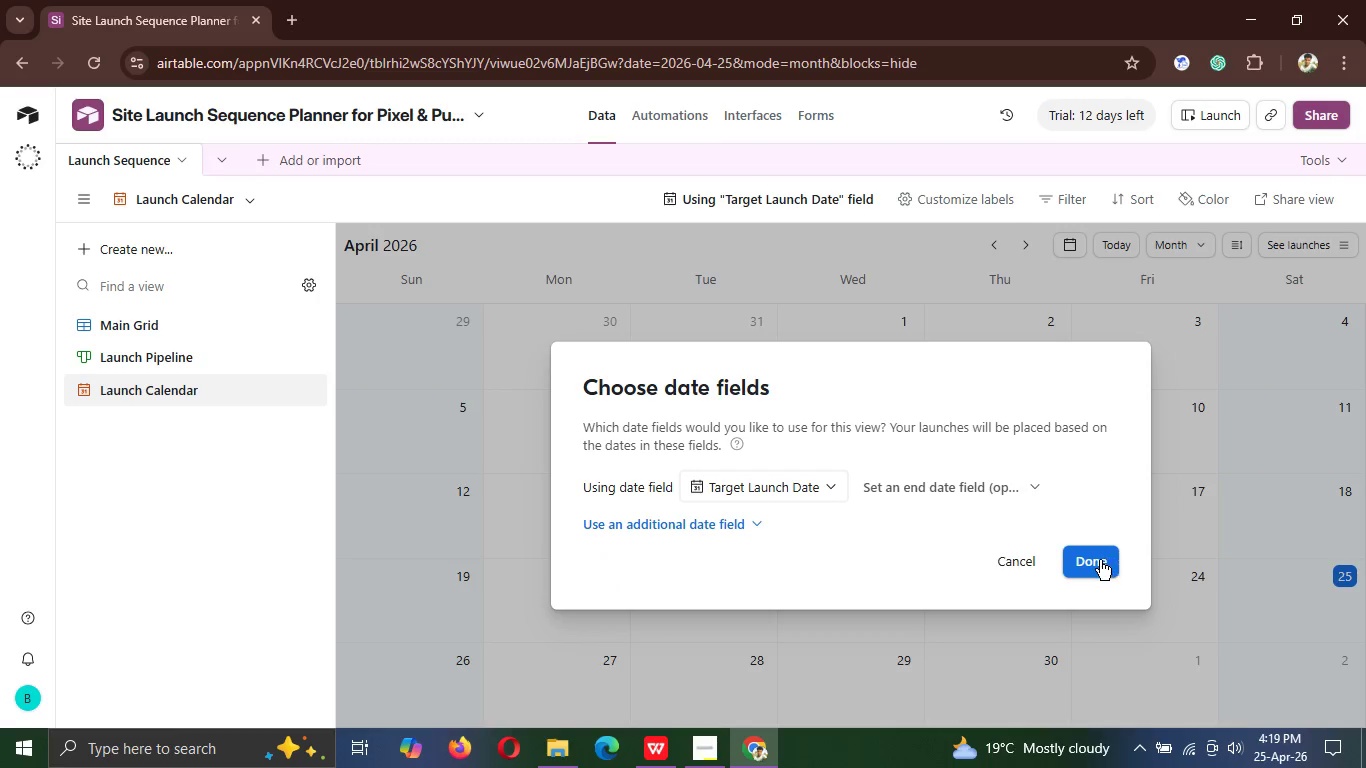 
left_click([1100, 560])
 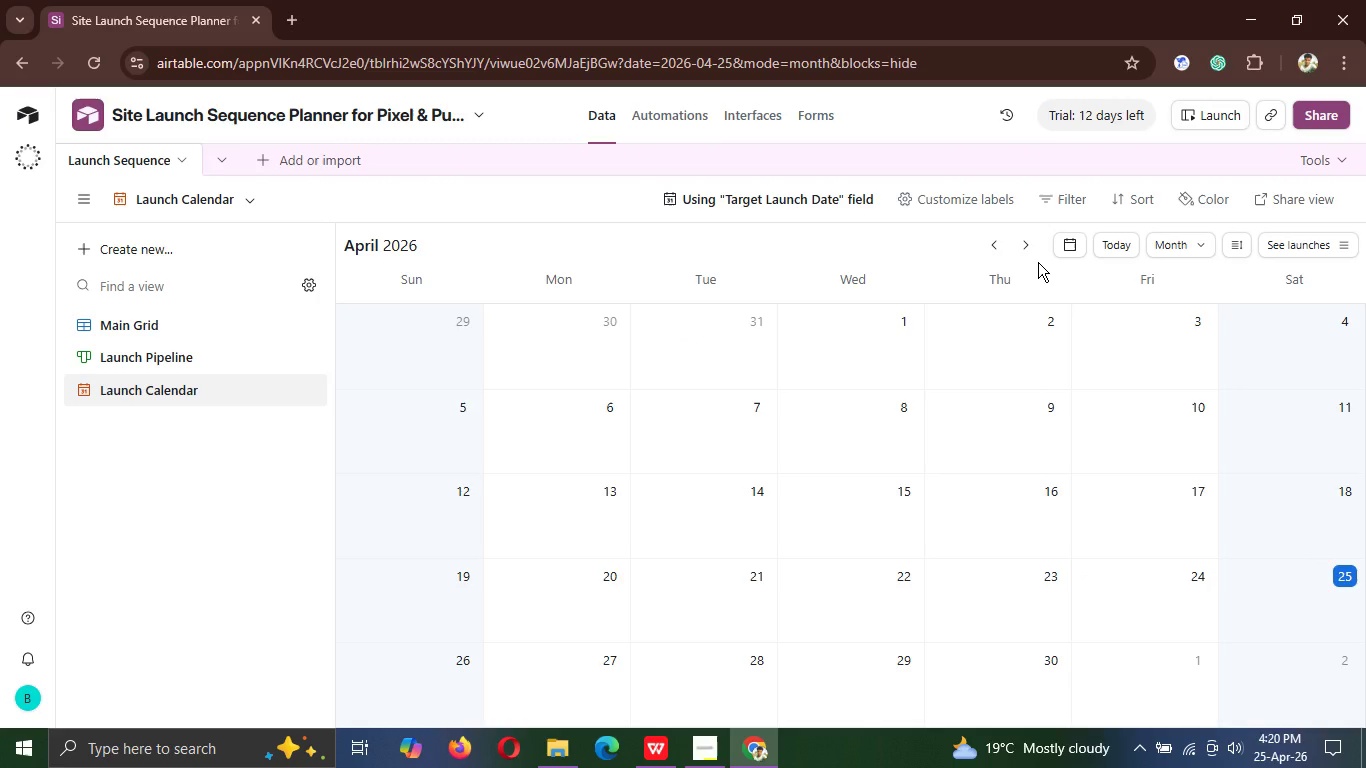 
wait(9.58)
 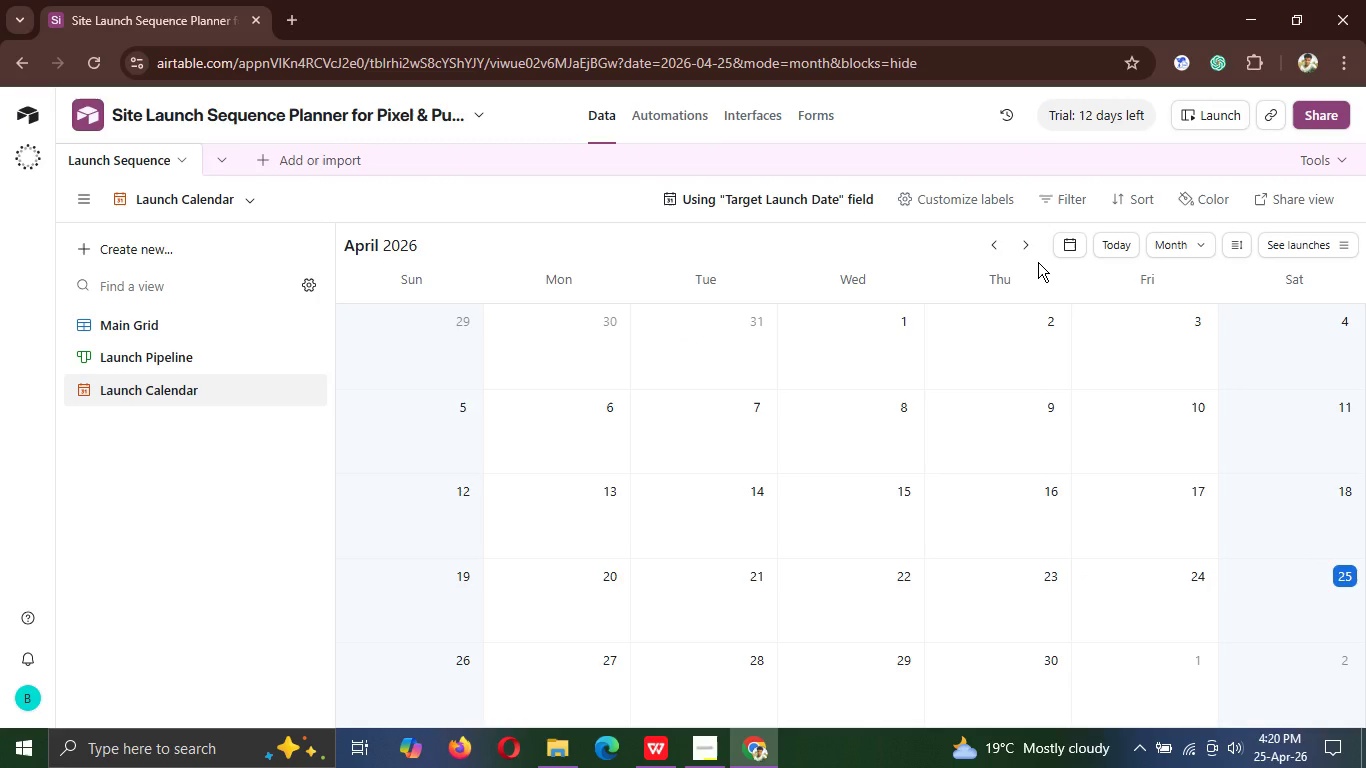 
left_click([191, 325])
 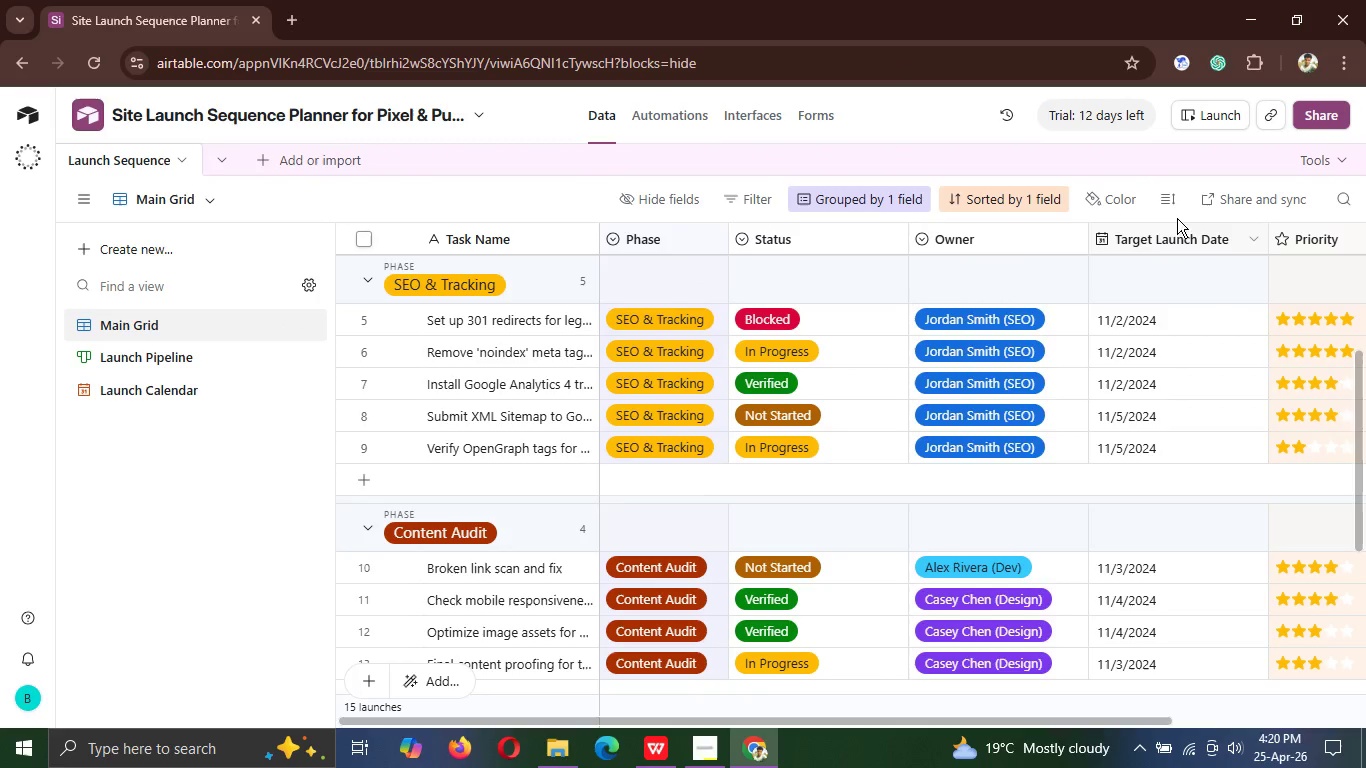 
wait(6.38)
 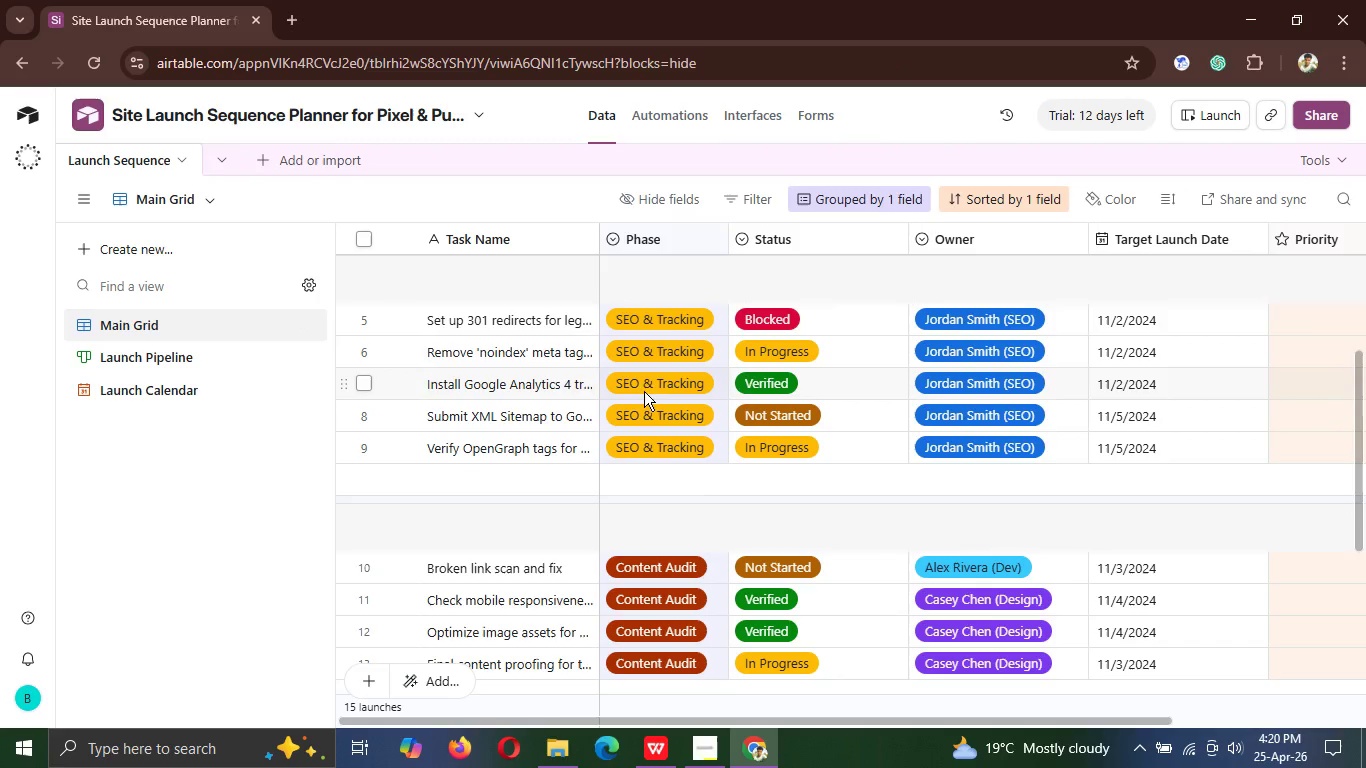 
left_click([1121, 204])
 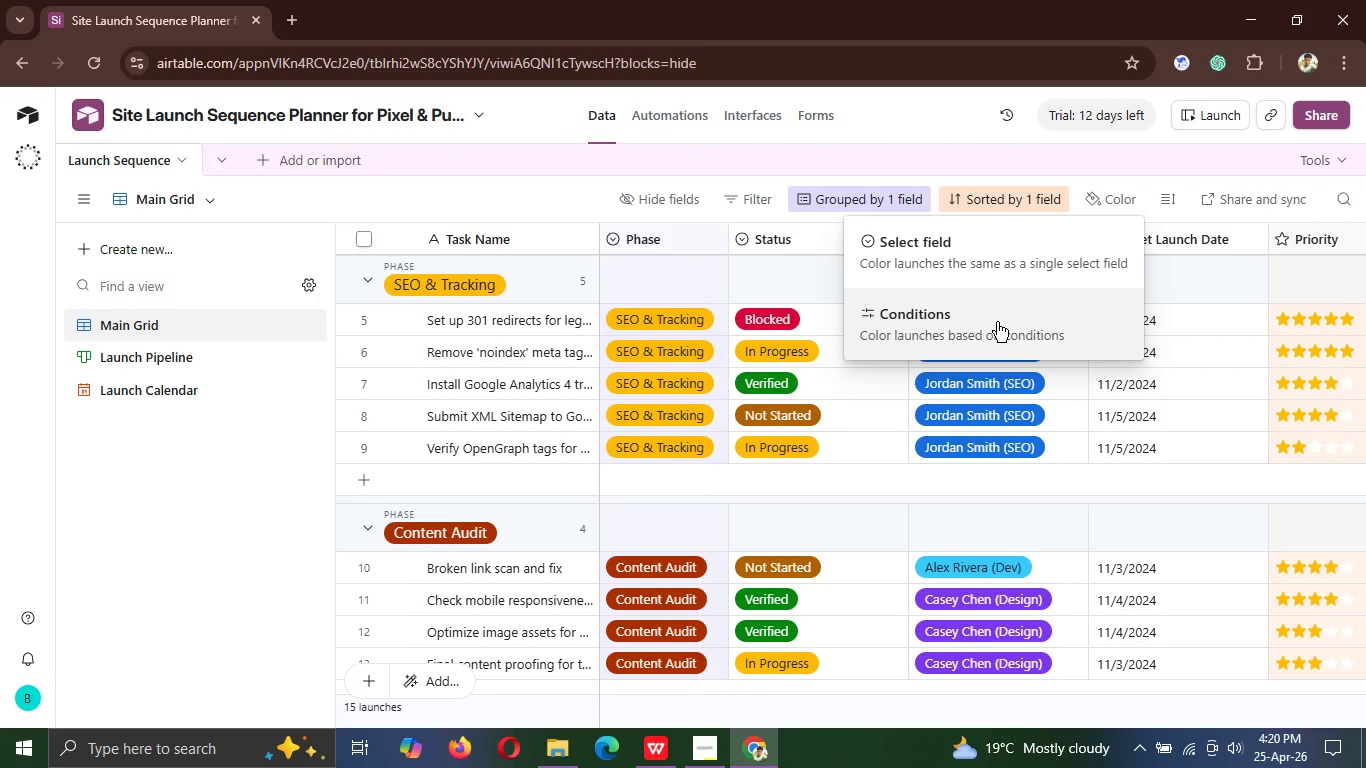 
wait(8.31)
 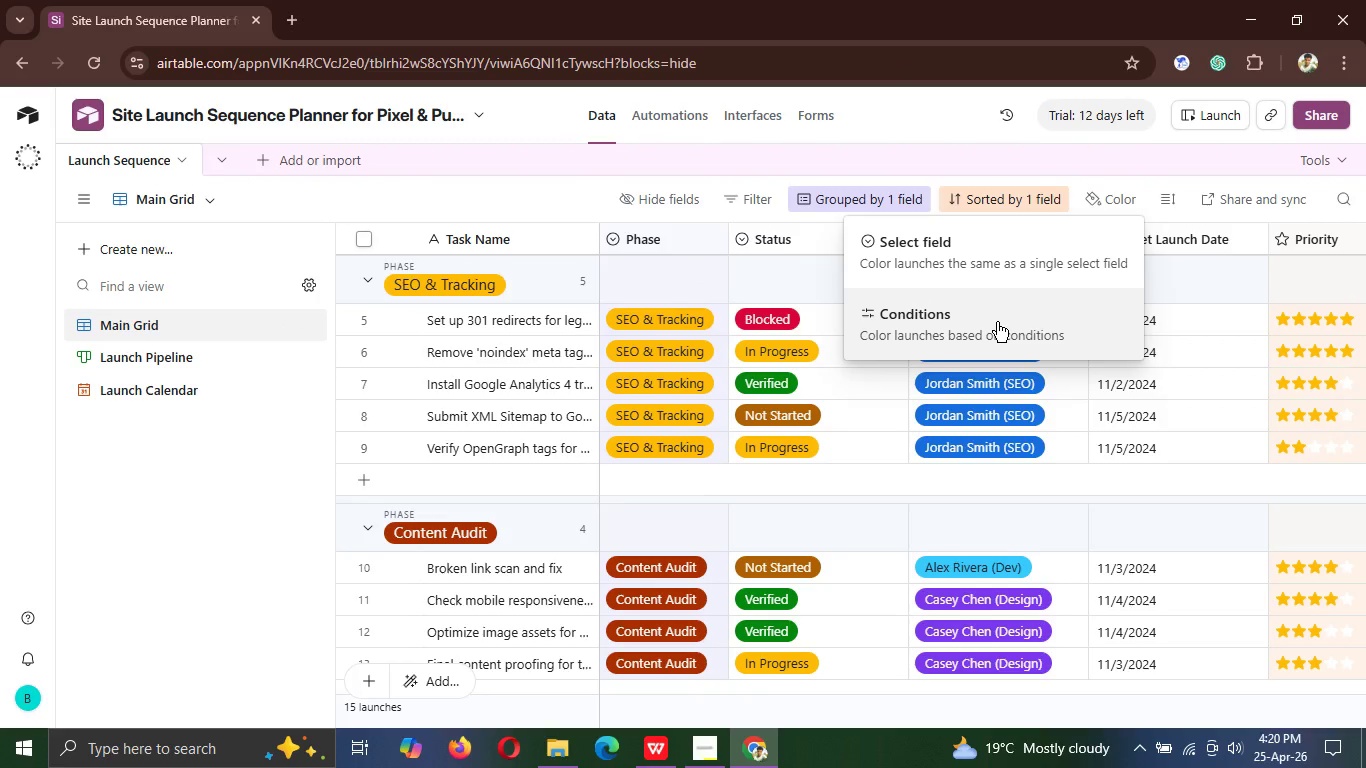 
left_click([966, 328])
 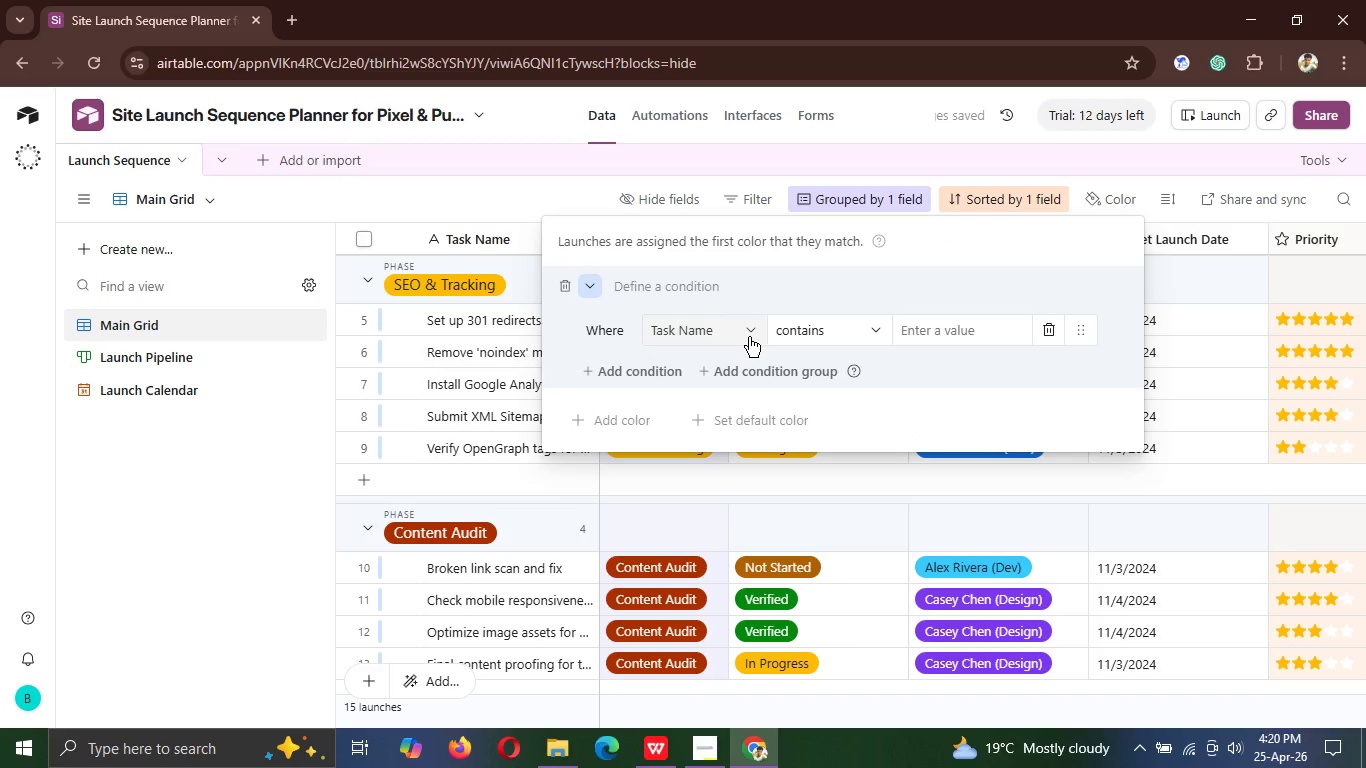 
left_click([748, 331])
 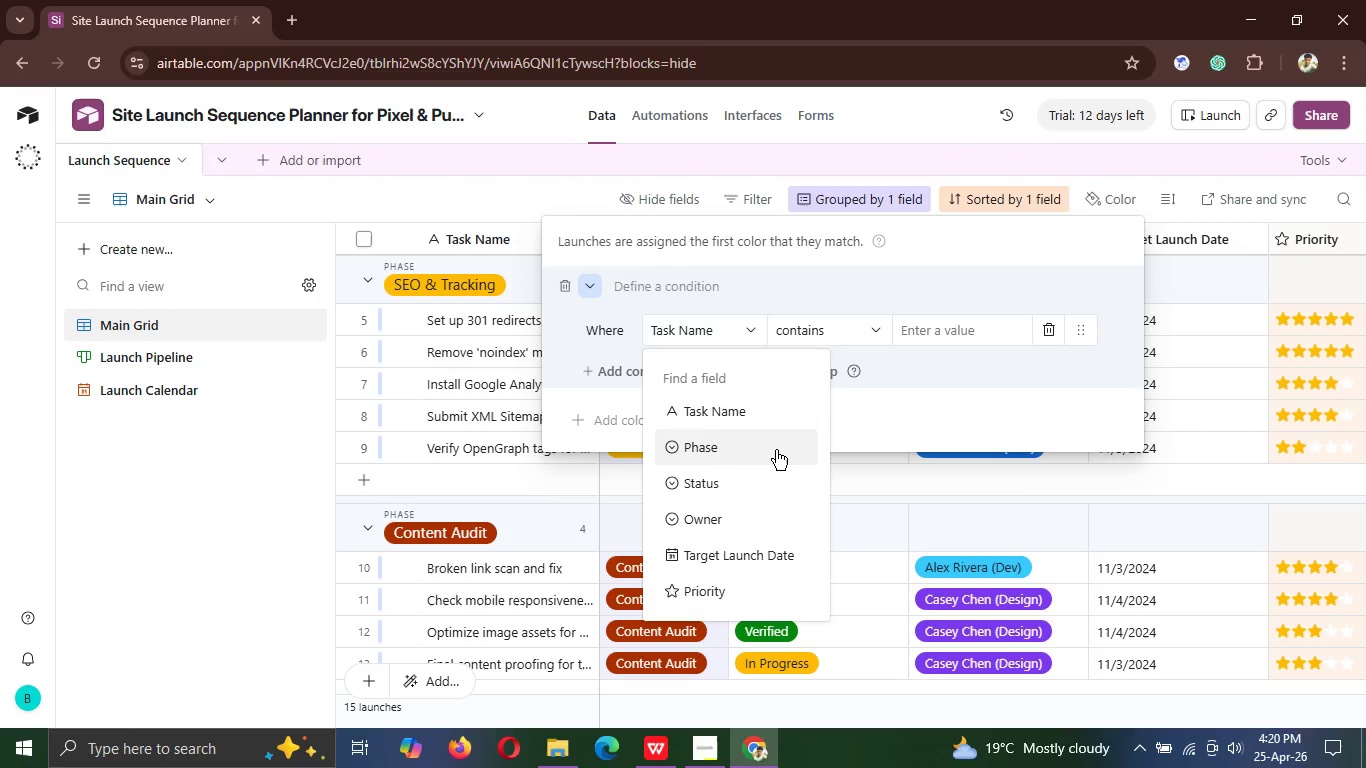 
wait(13.31)
 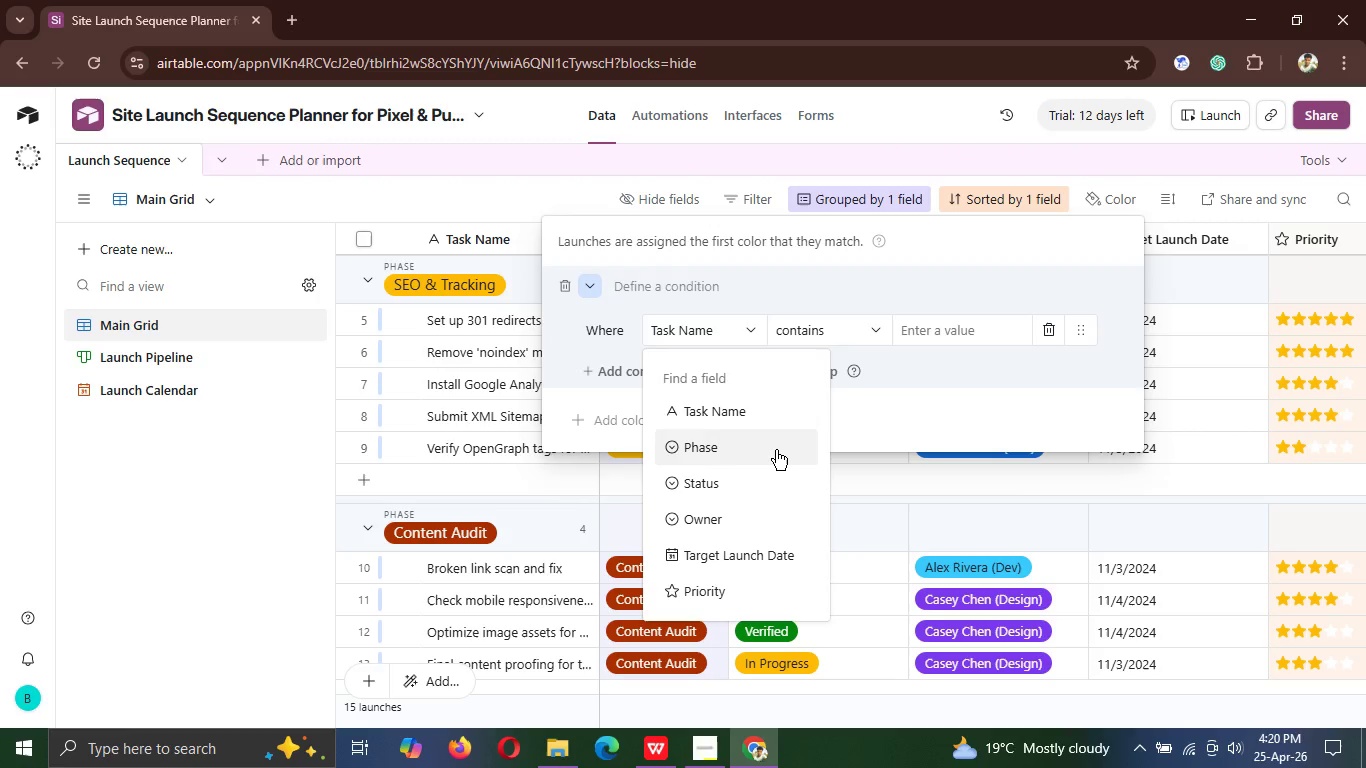 
left_click([729, 475])
 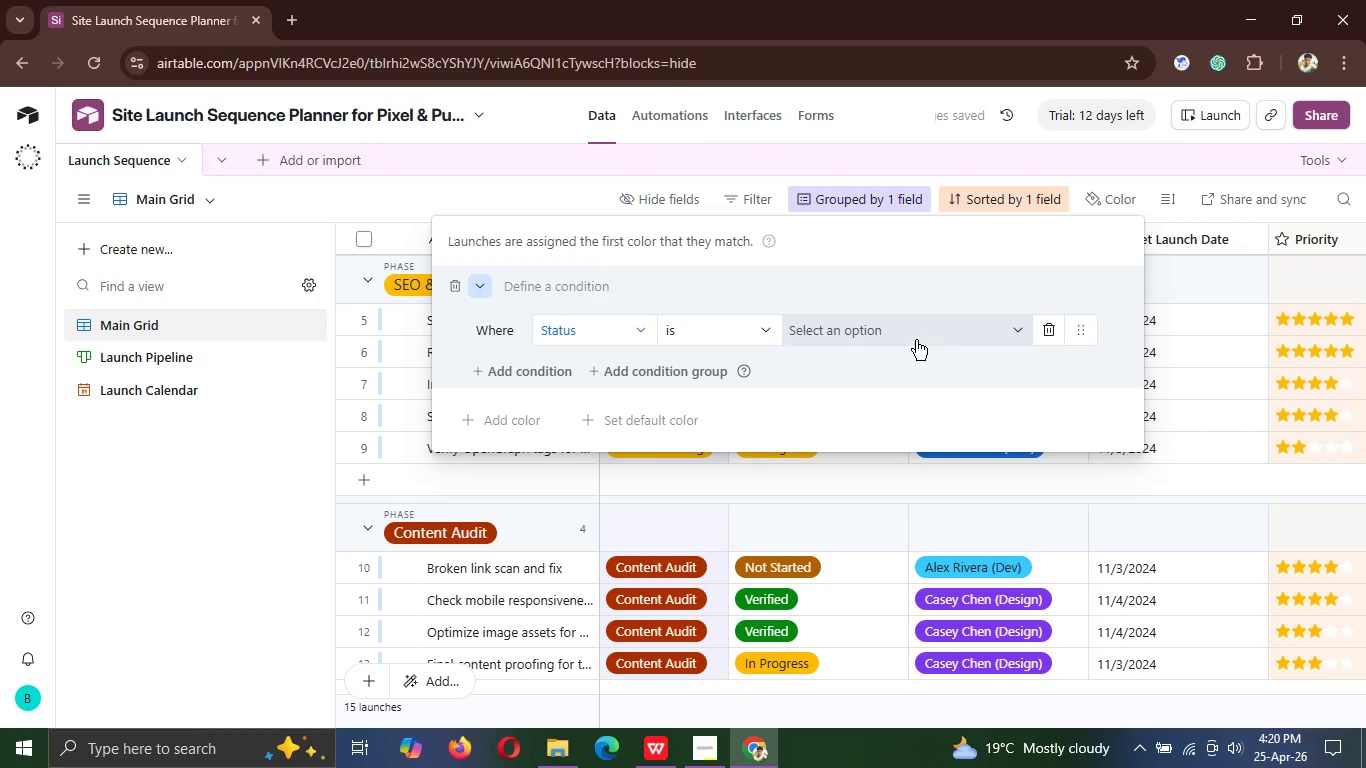 
wait(6.19)
 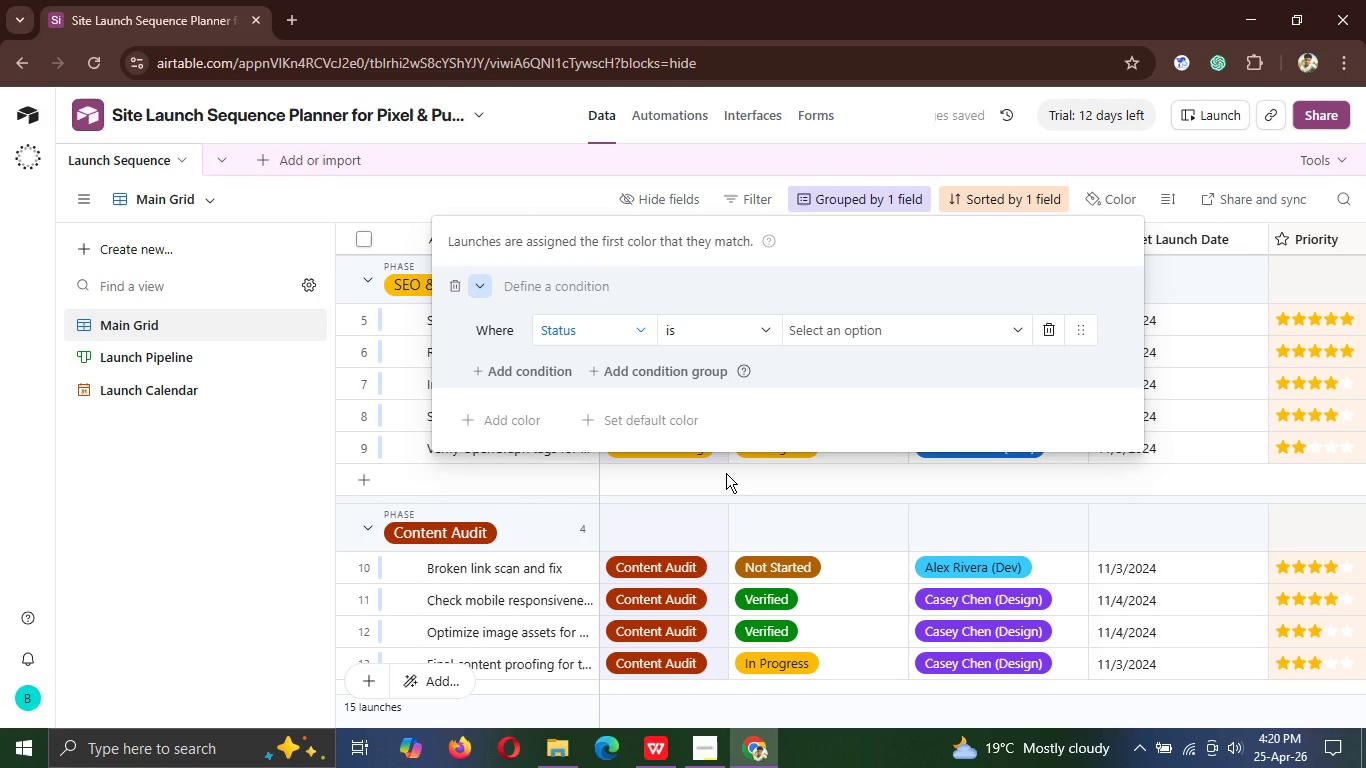 
left_click([1017, 331])
 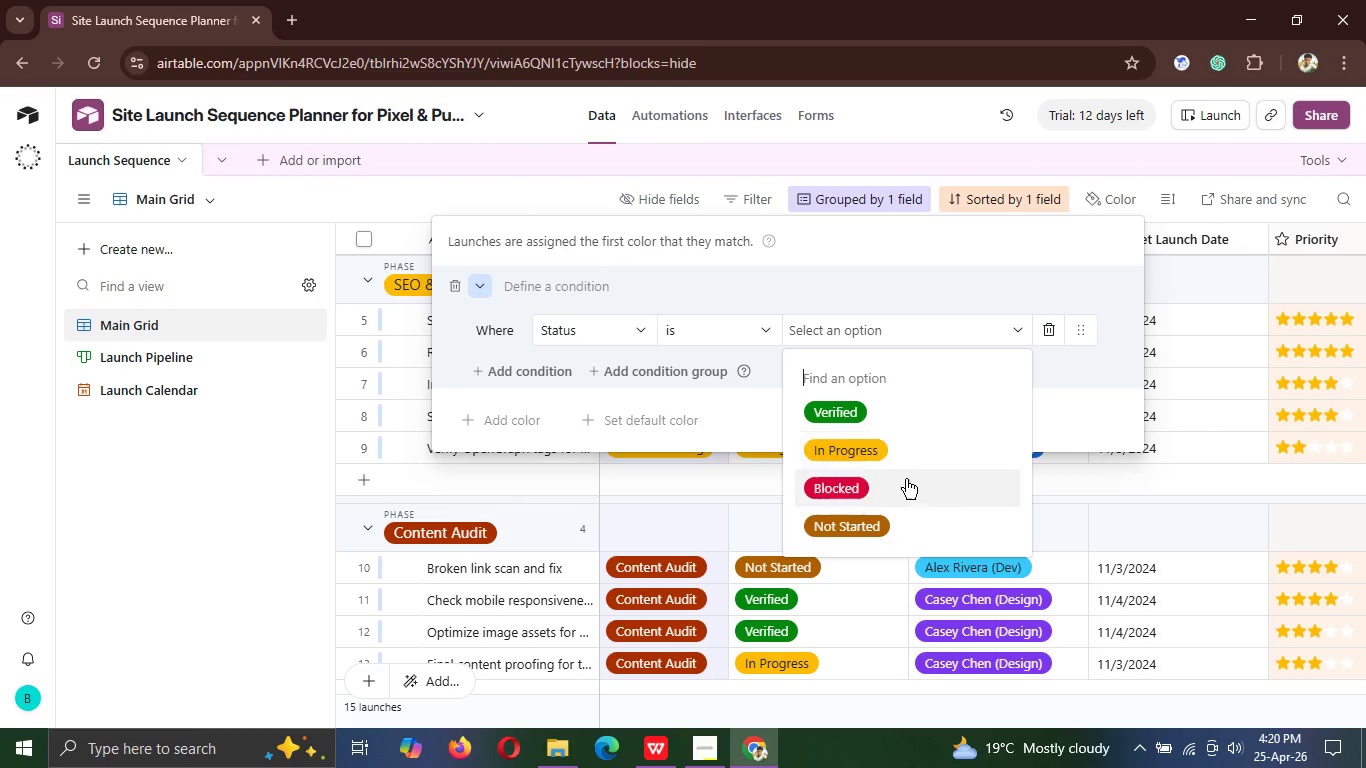 
left_click([906, 481])
 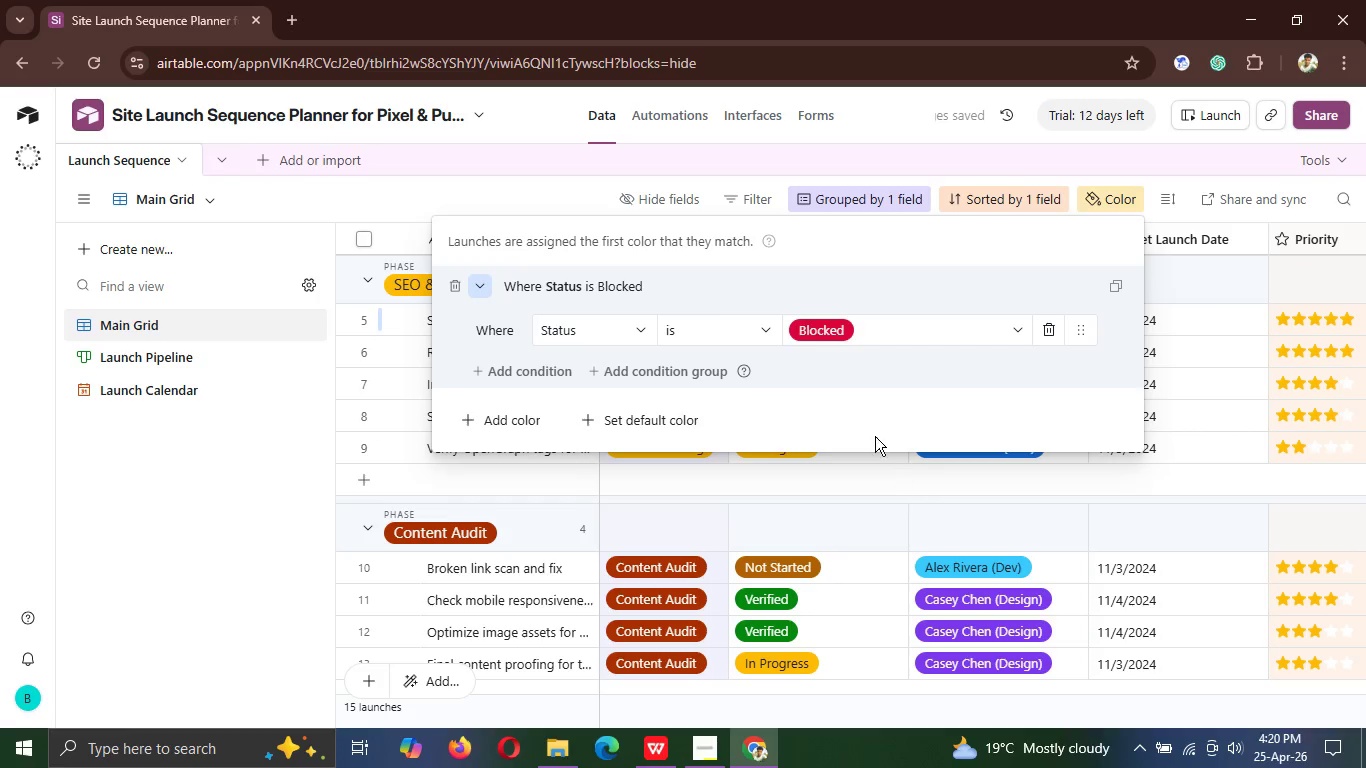 
wait(8.88)
 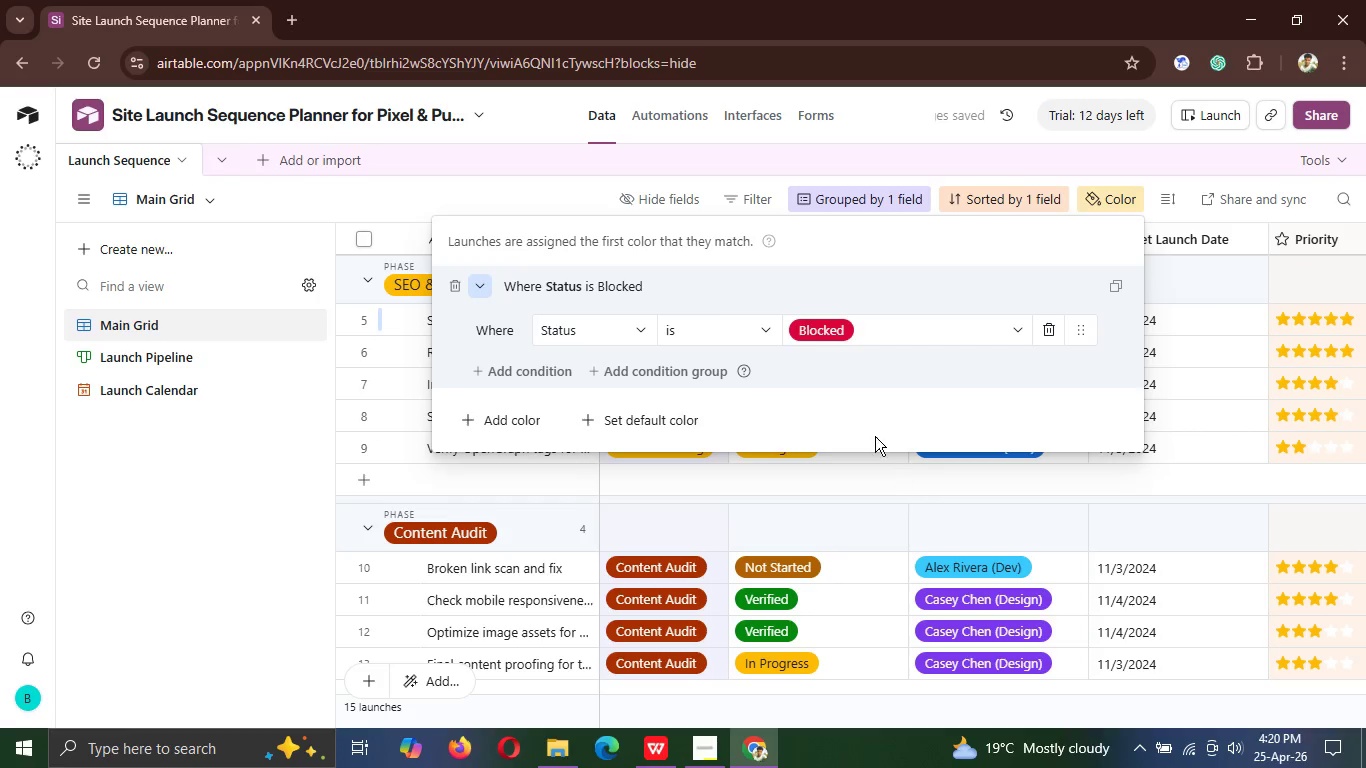 
left_click([483, 418])
 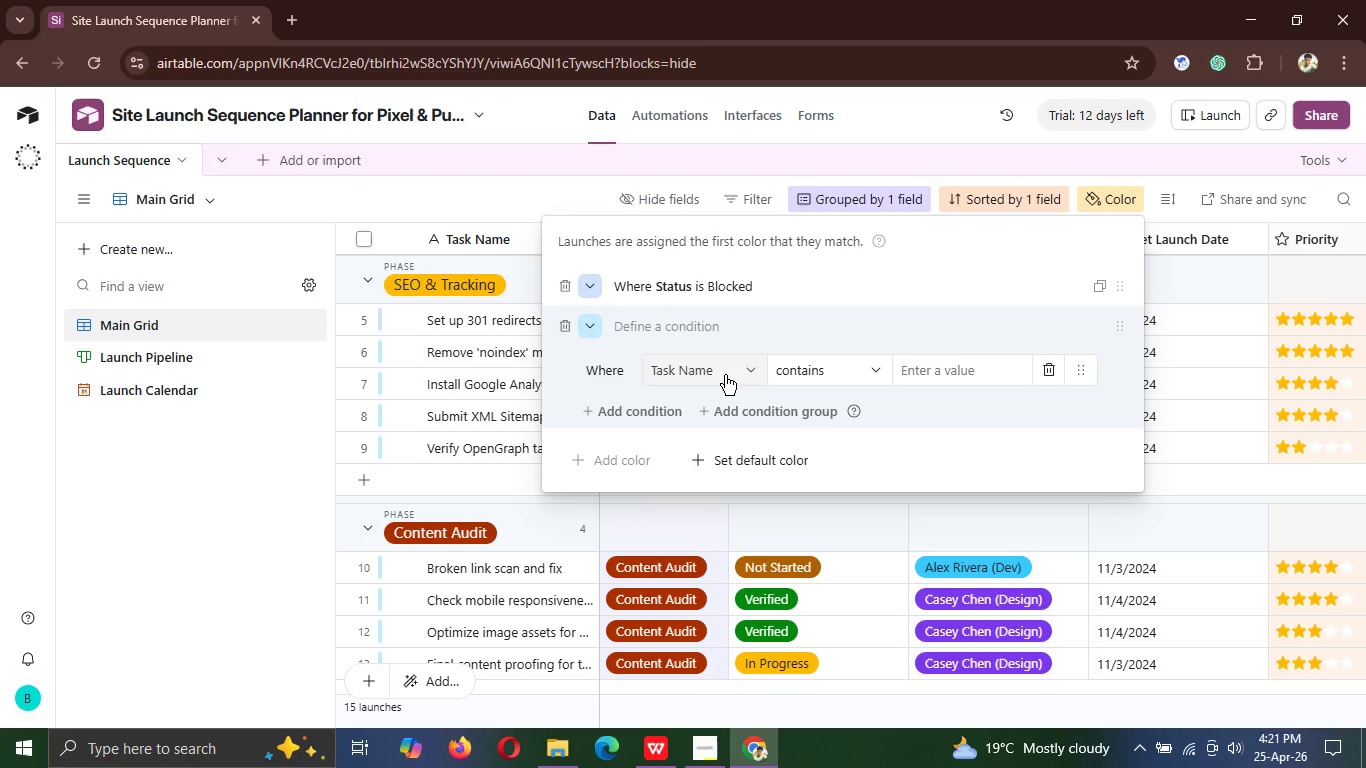 
wait(12.28)
 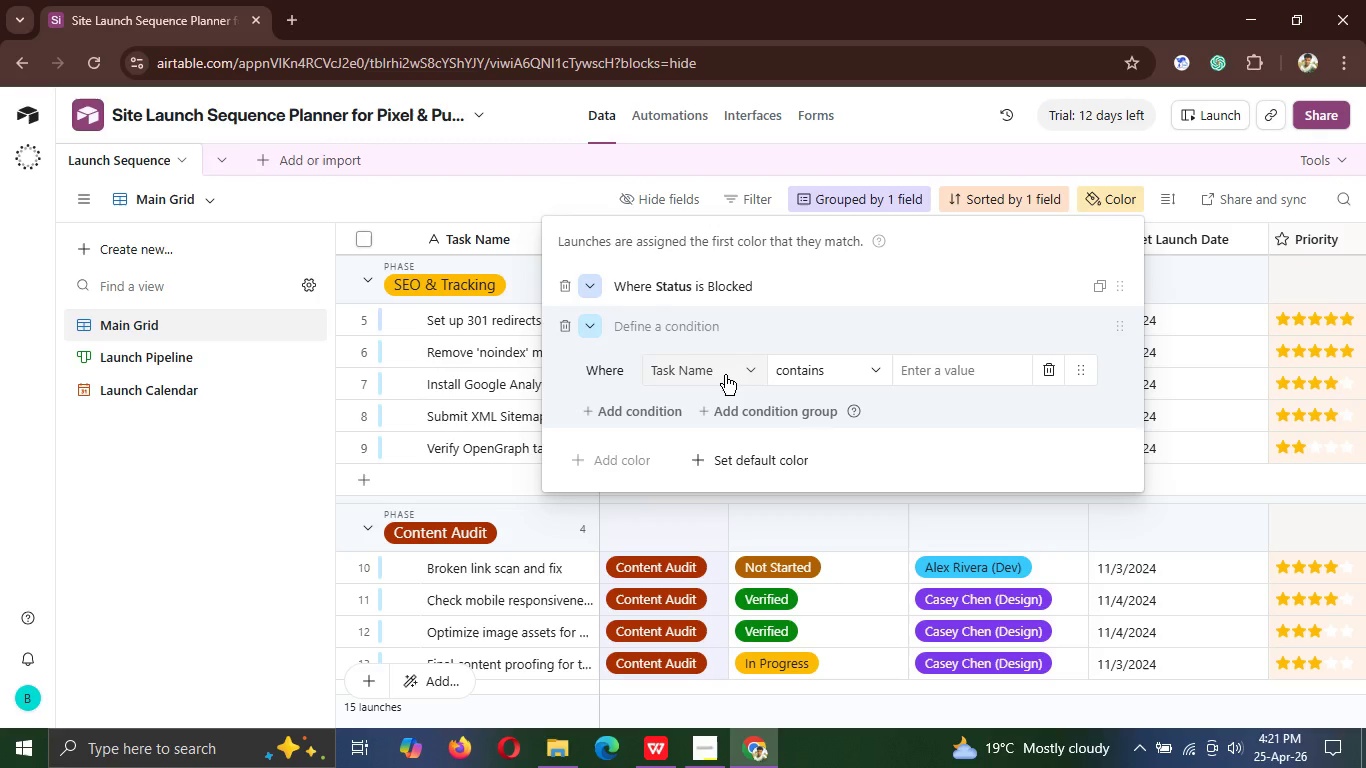 
left_click([754, 371])
 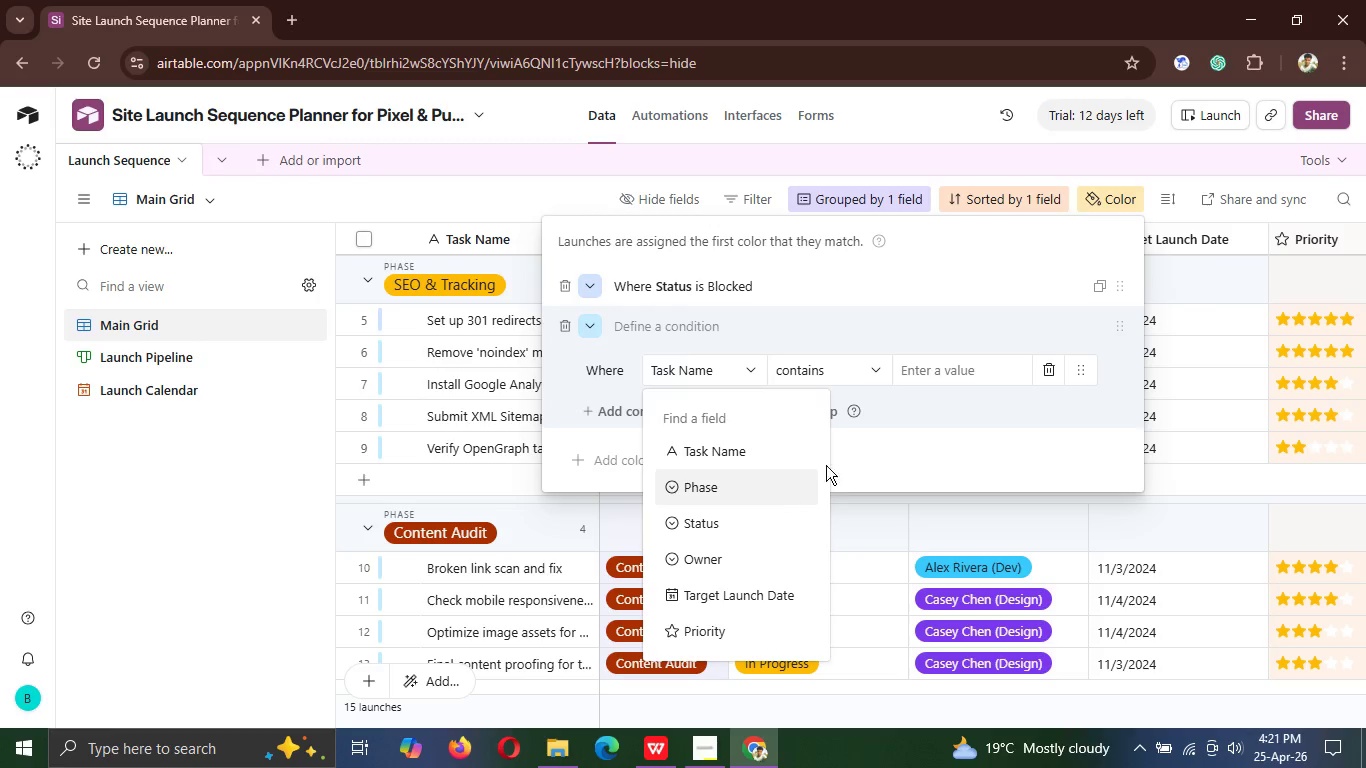 
left_click([863, 456])
 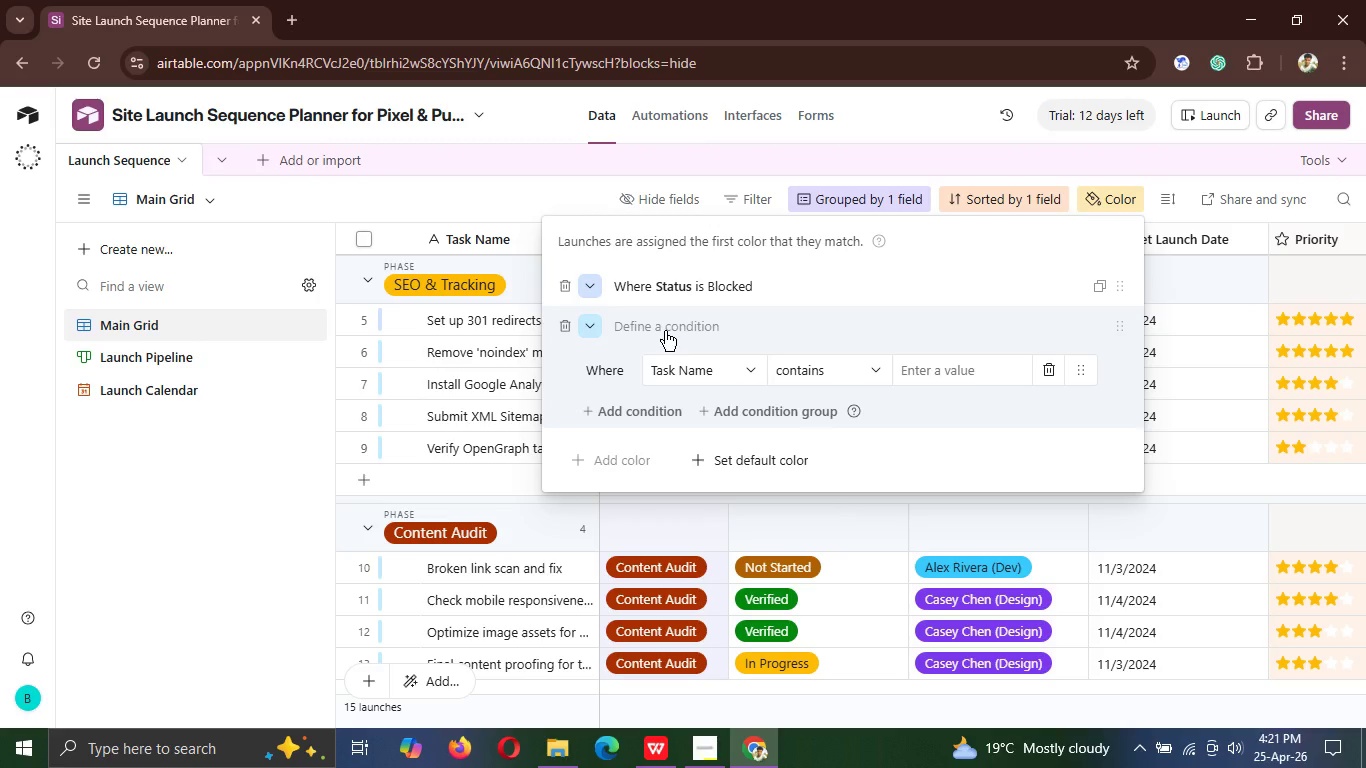 
left_click([665, 331])
 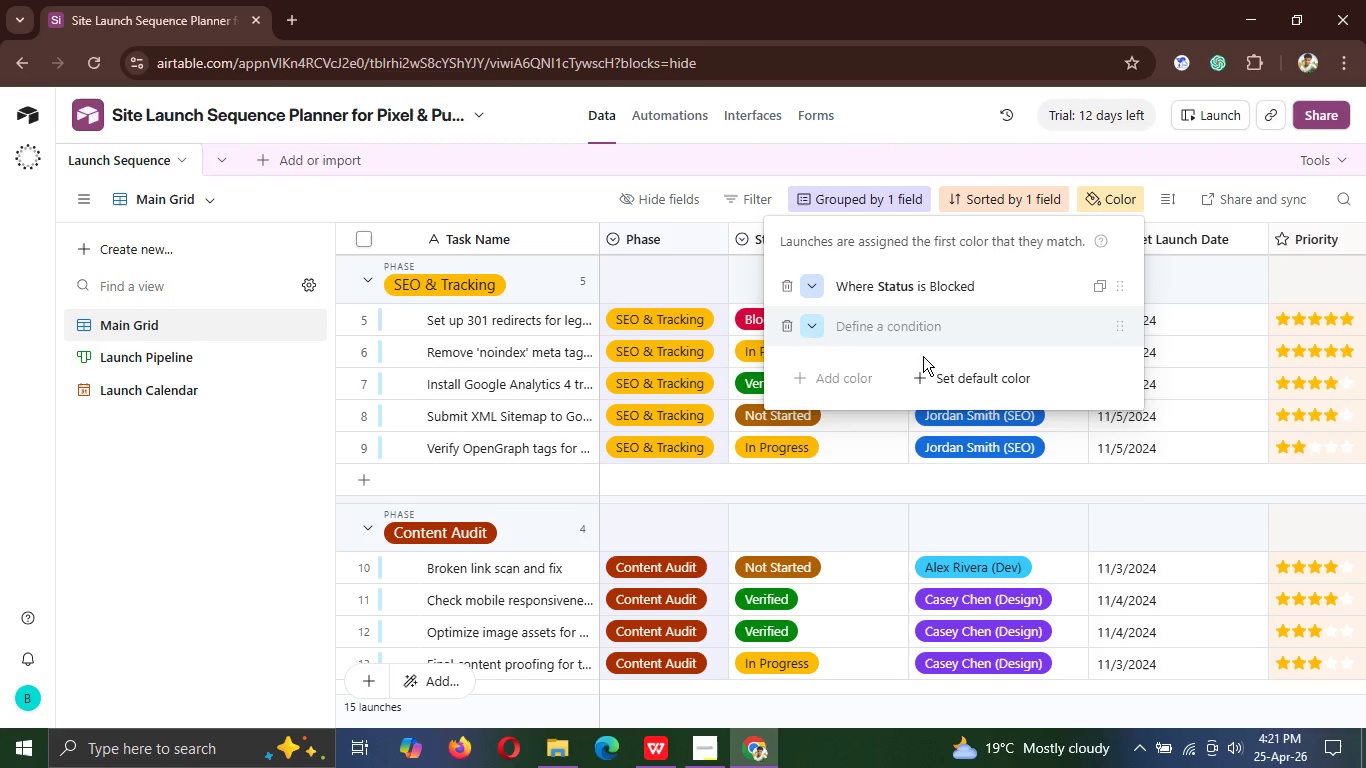 
left_click([924, 381])
 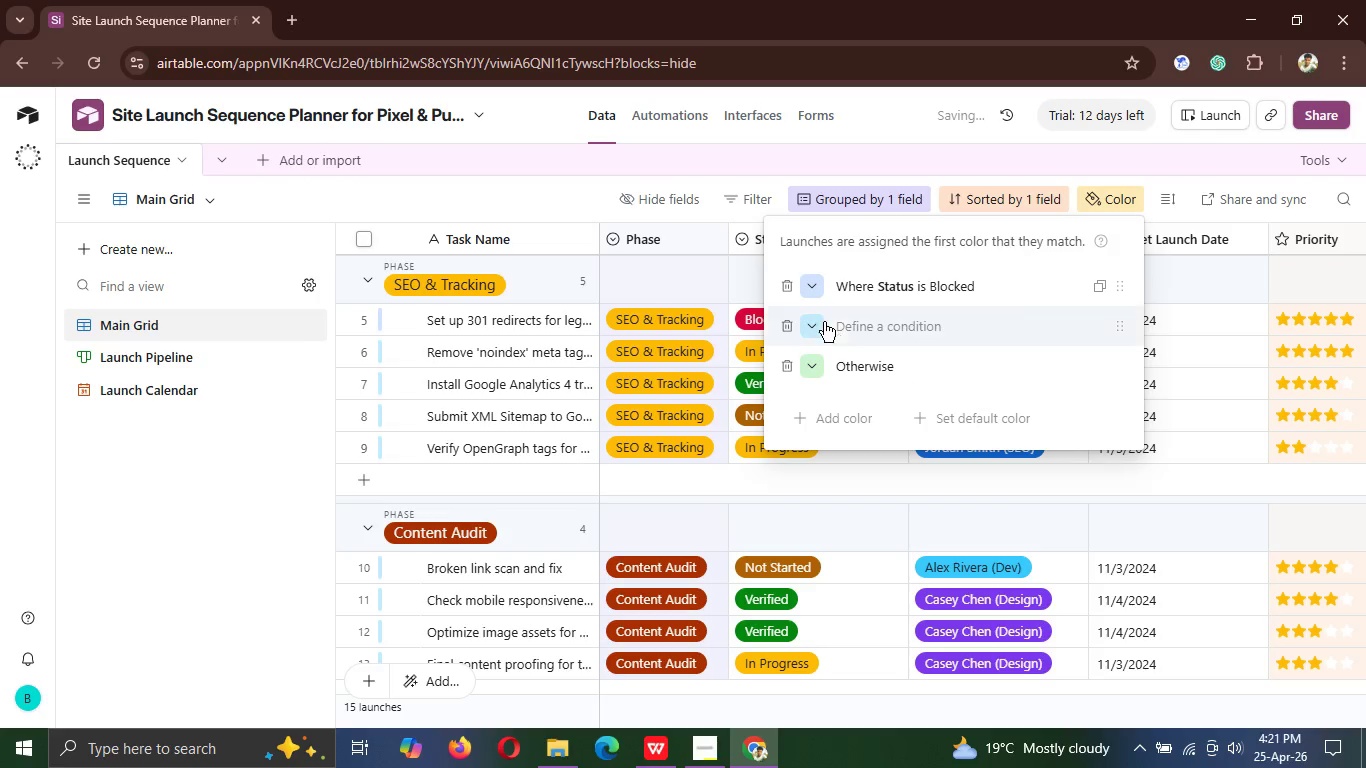 
left_click([824, 318])
 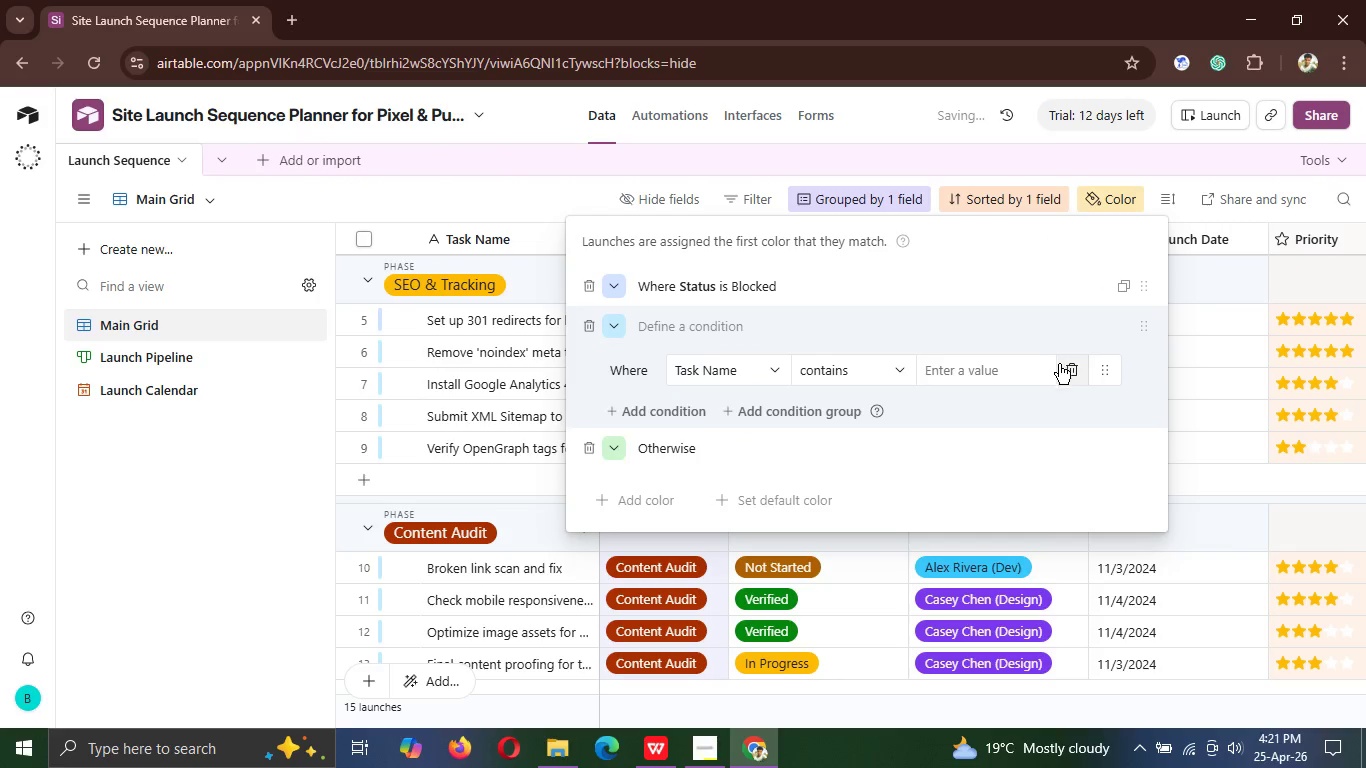 
wait(9.33)
 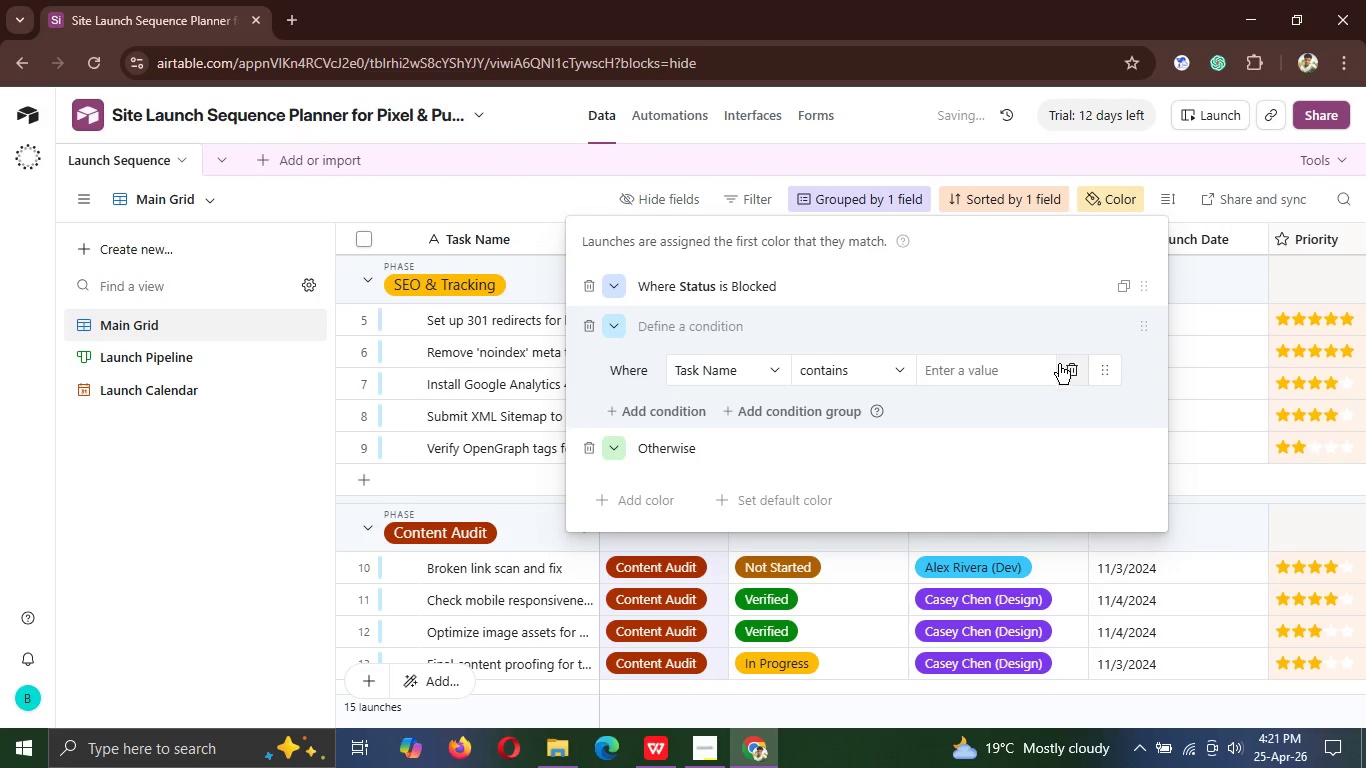 
left_click([1063, 364])
 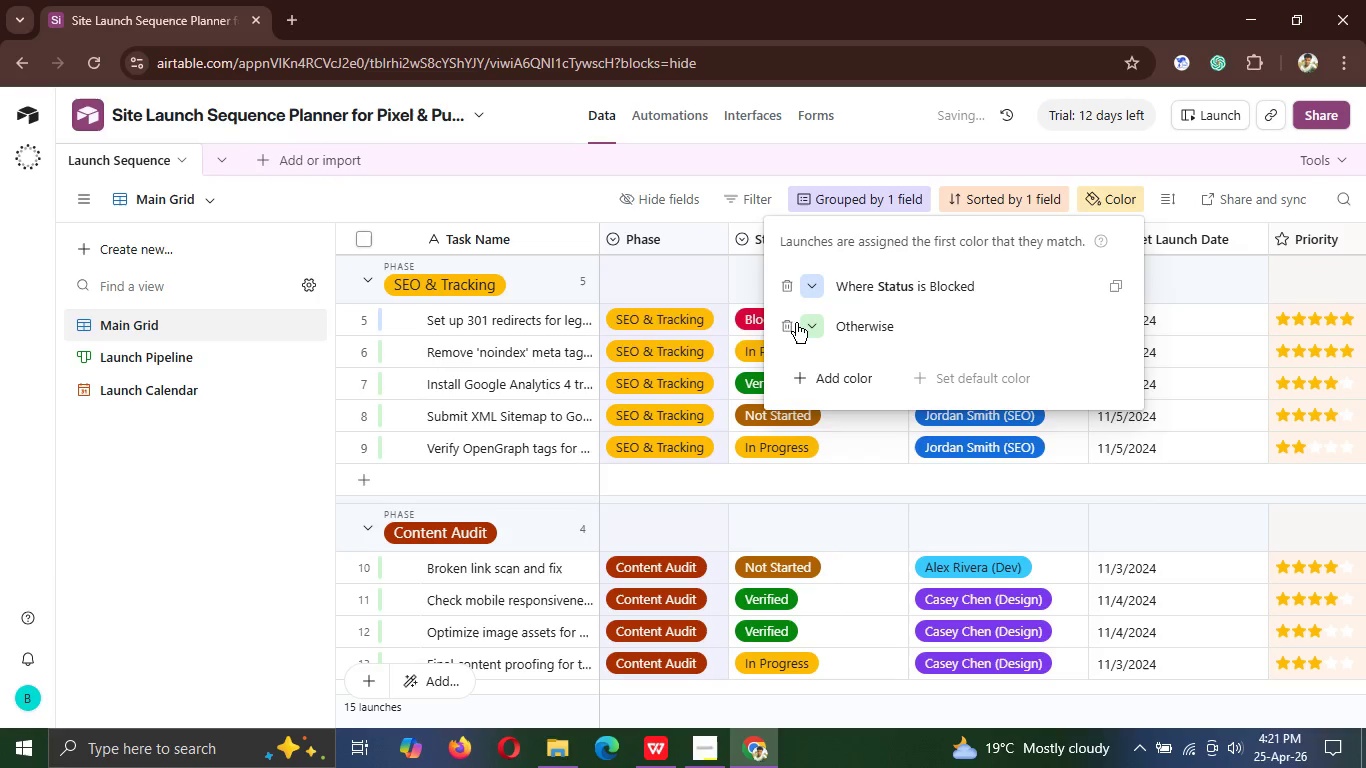 
left_click([784, 323])
 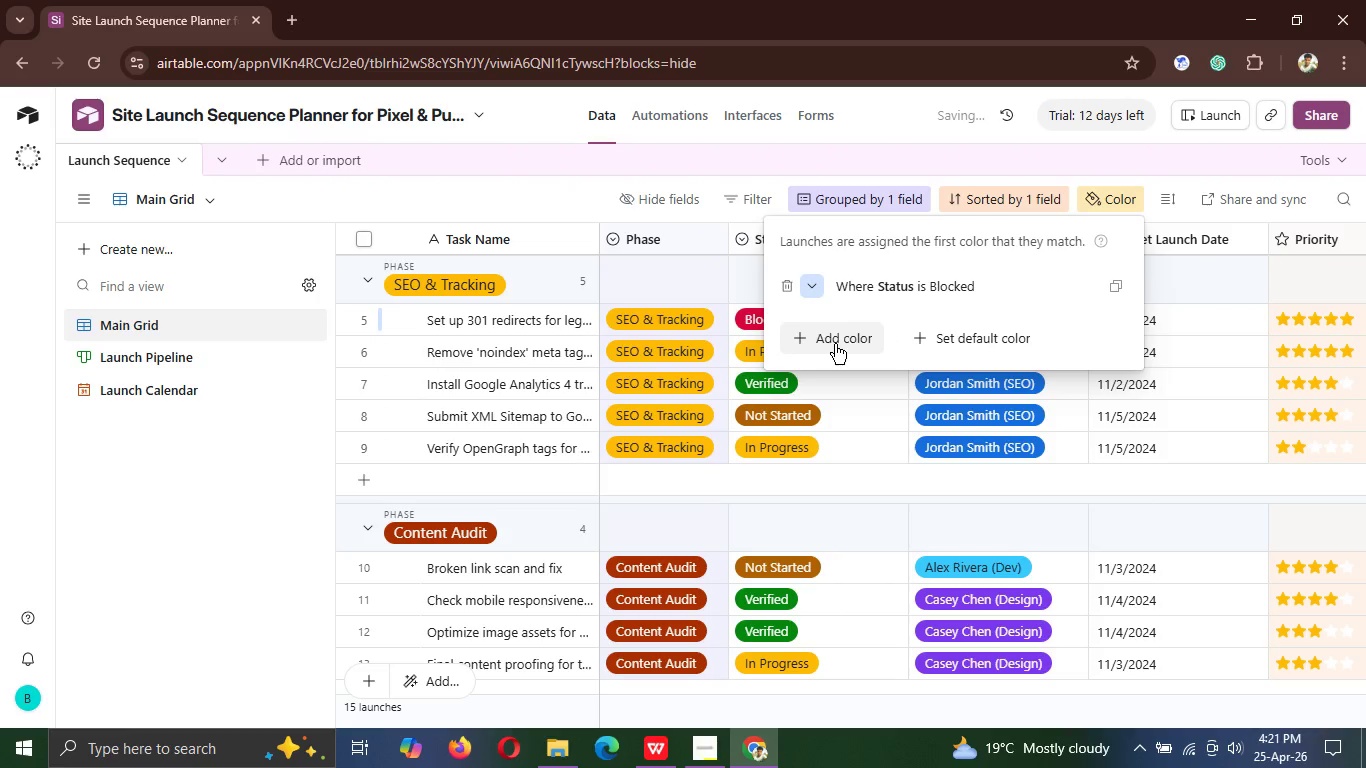 
left_click([814, 339])
 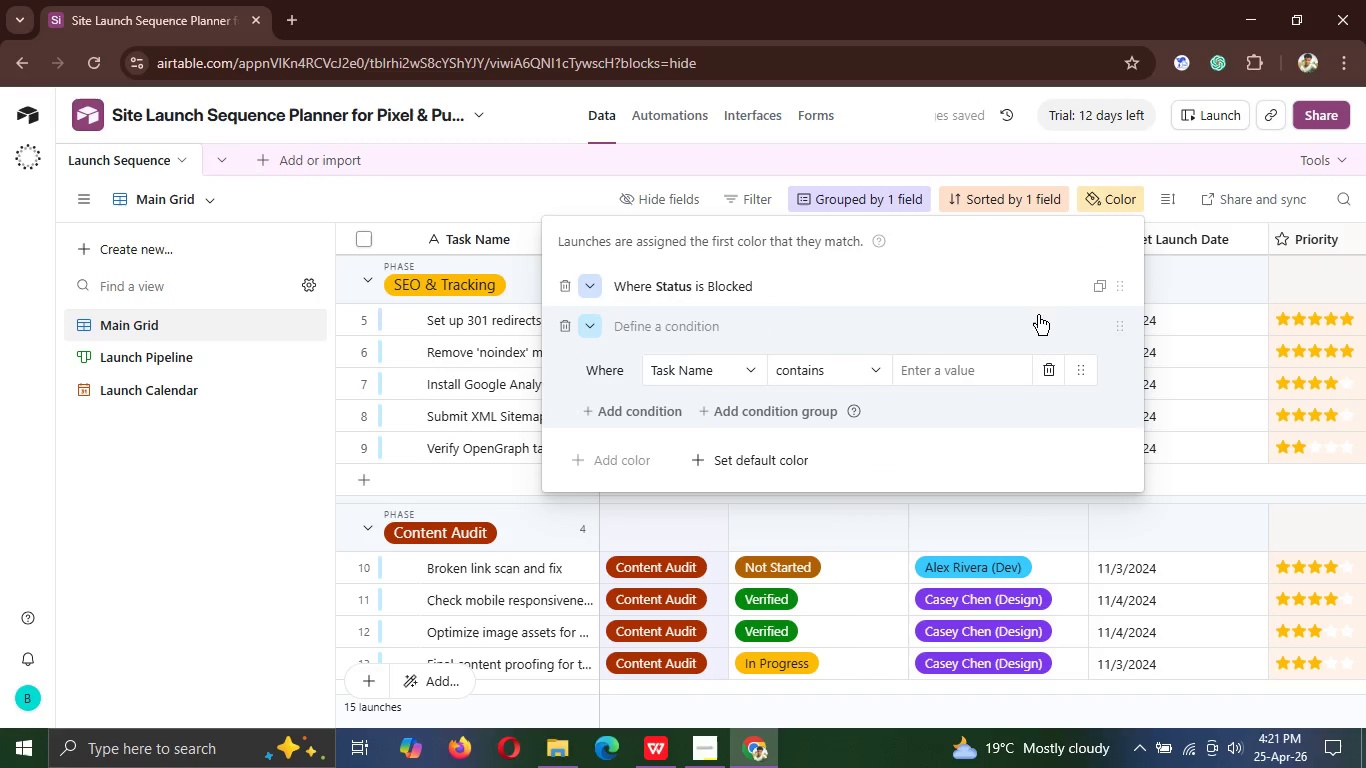 
wait(13.19)
 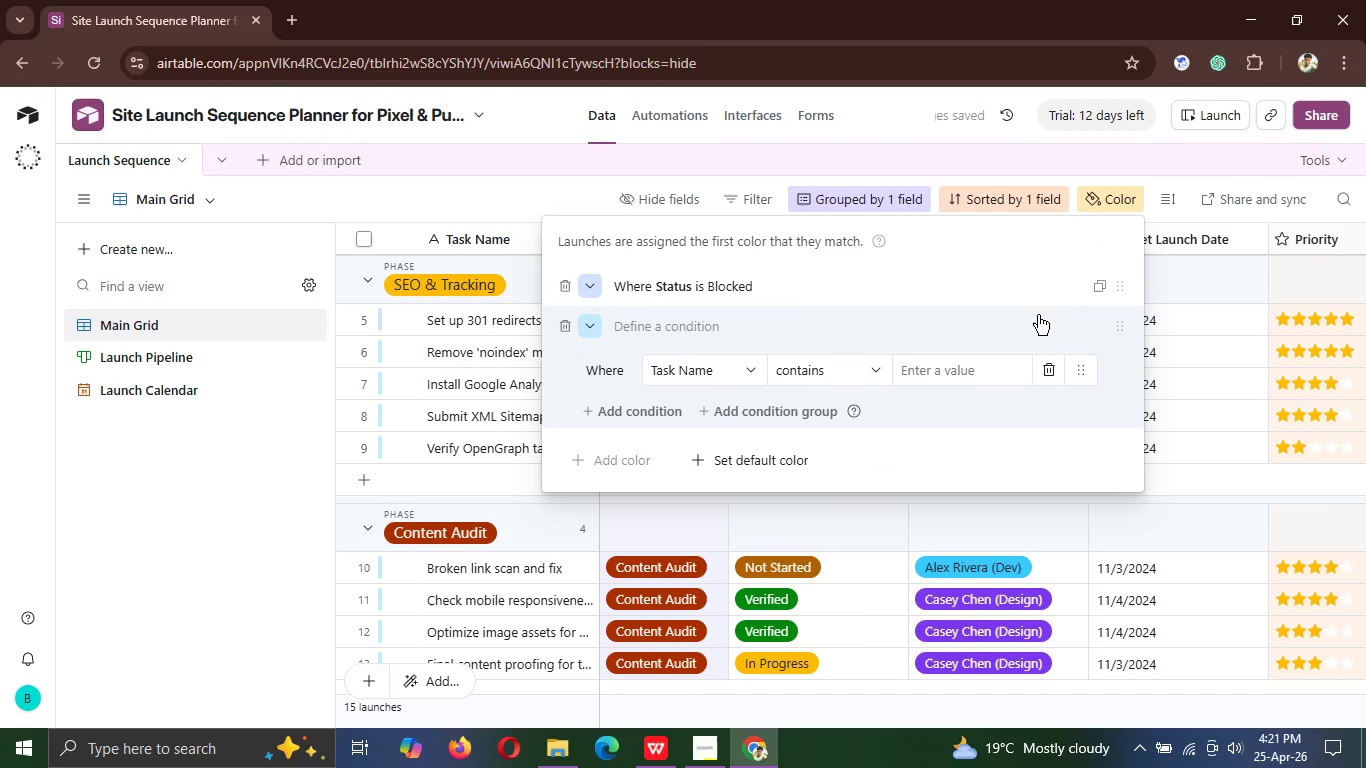 
left_click([984, 372])
 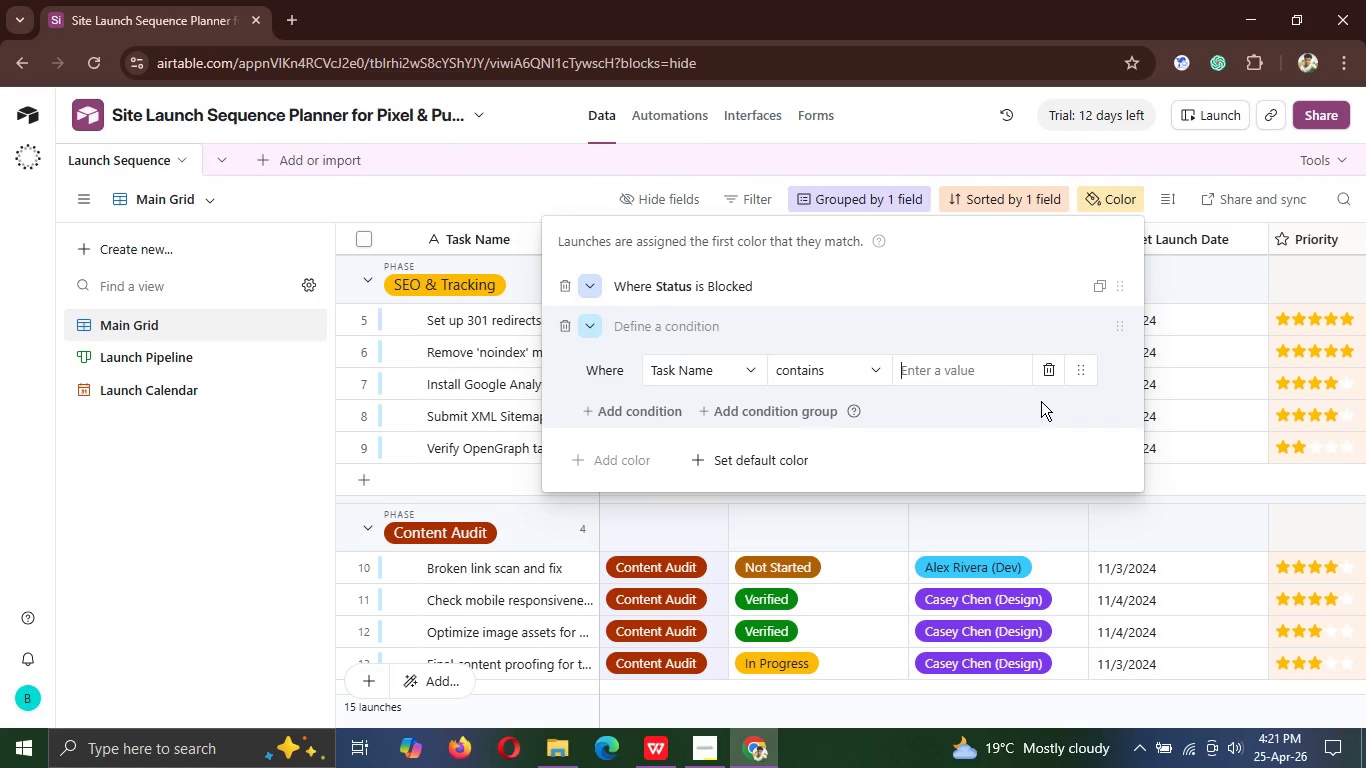 
wait(6.03)
 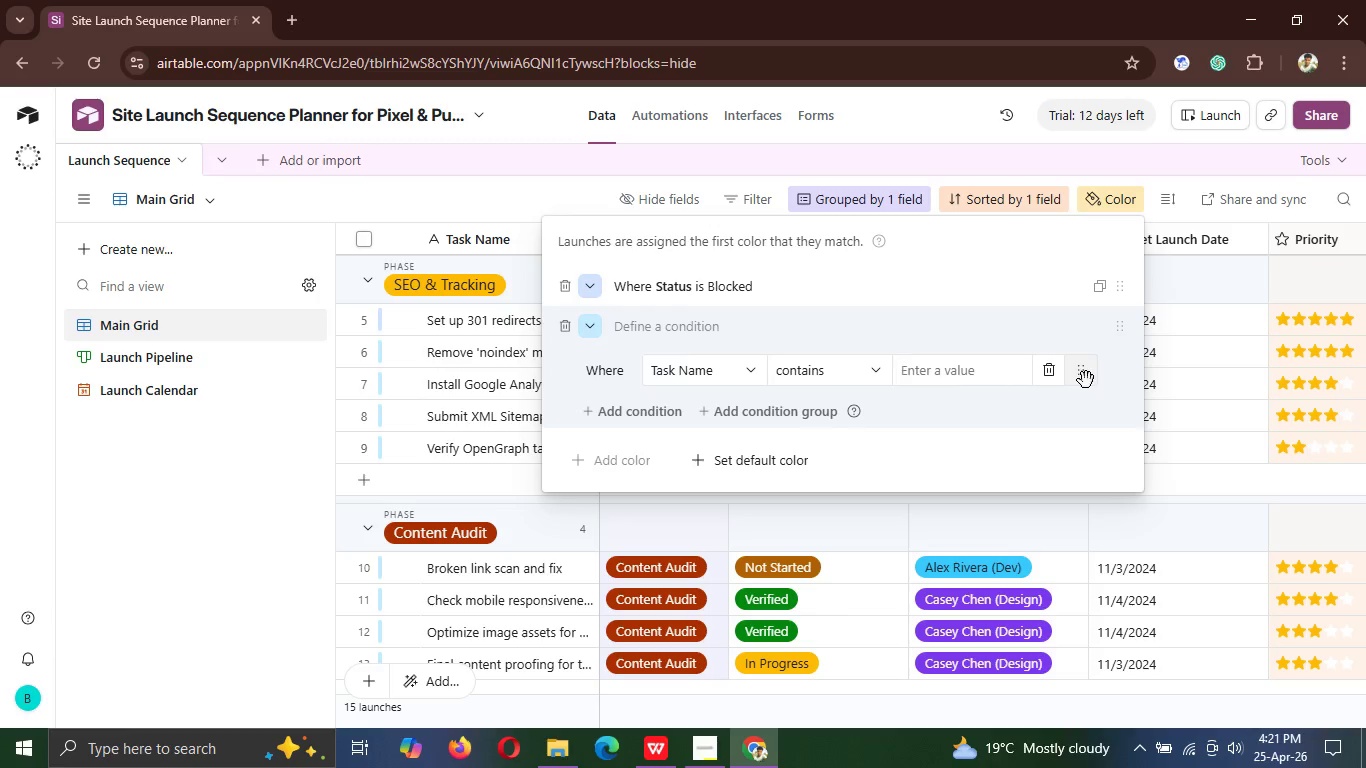 
left_click([1089, 377])
 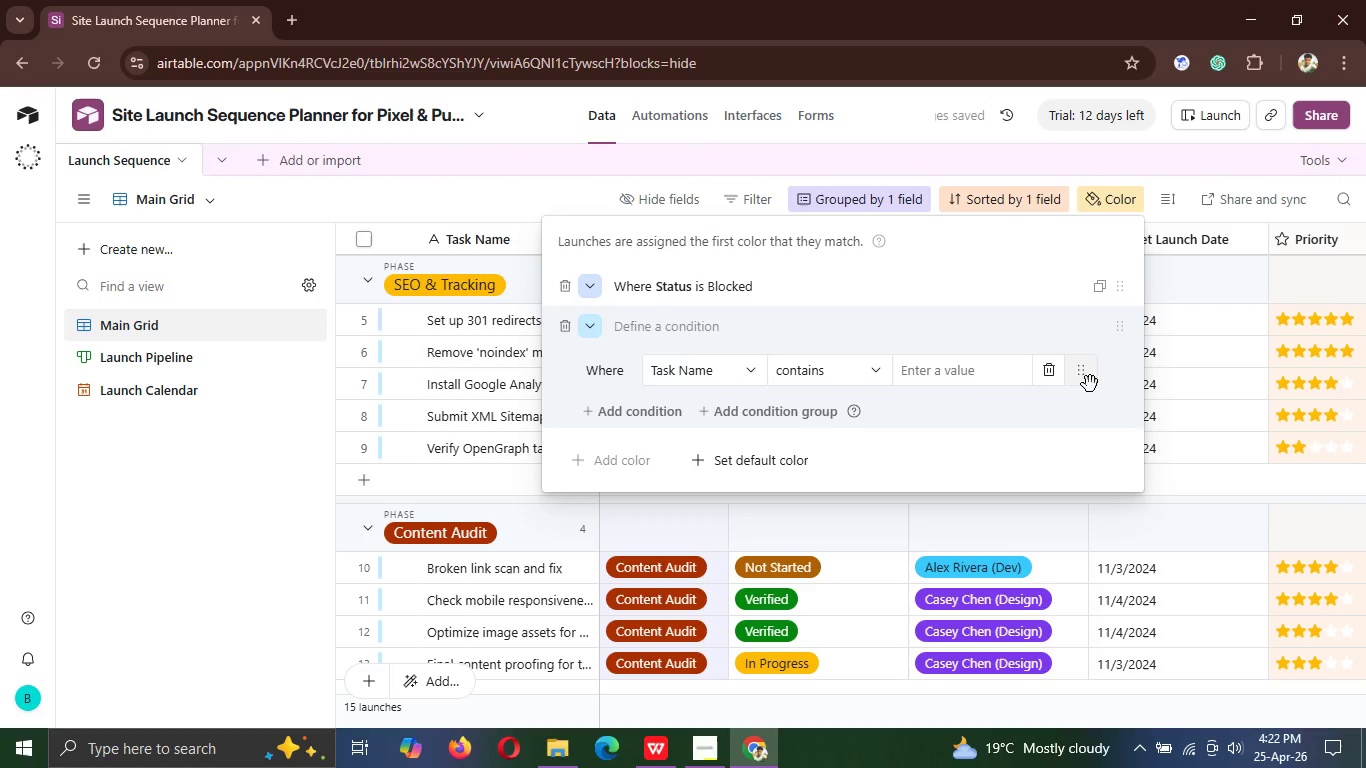 
left_click([1088, 374])
 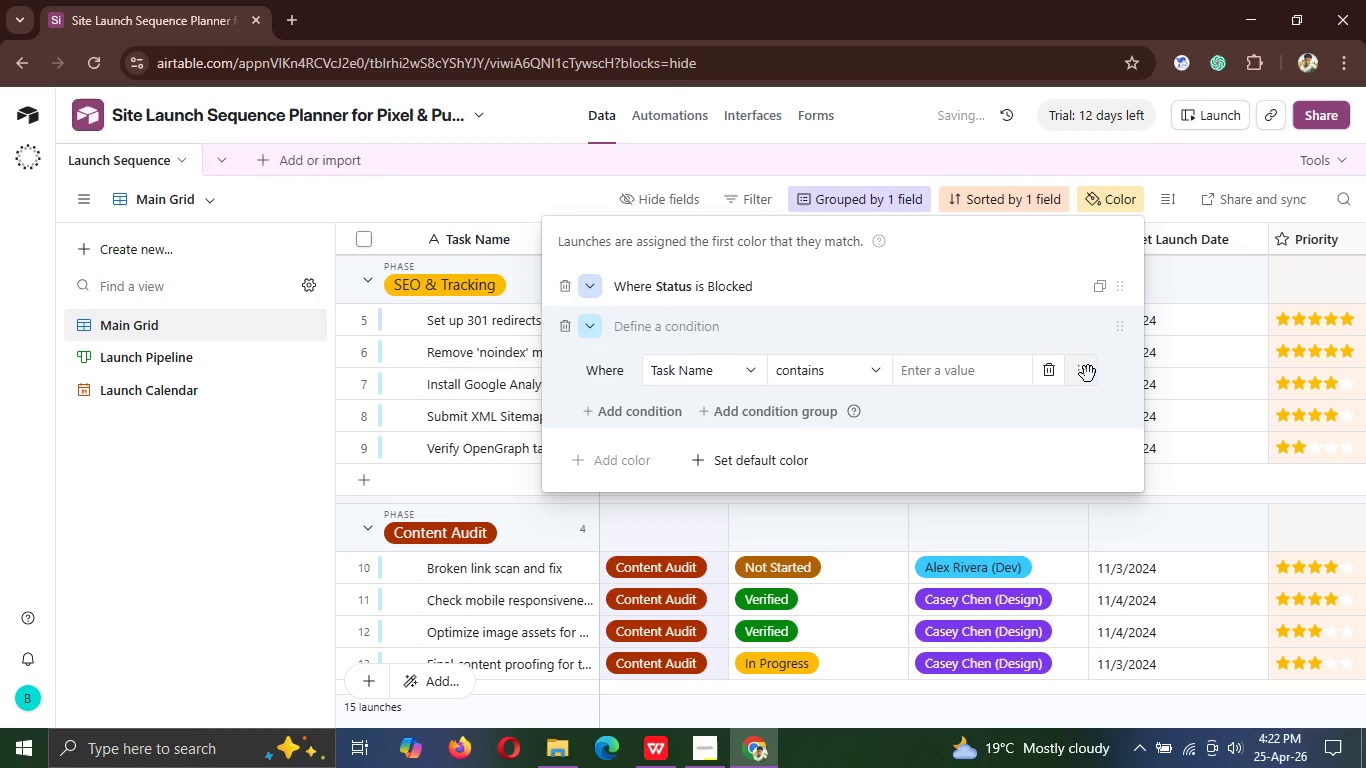 
left_click([1088, 374])
 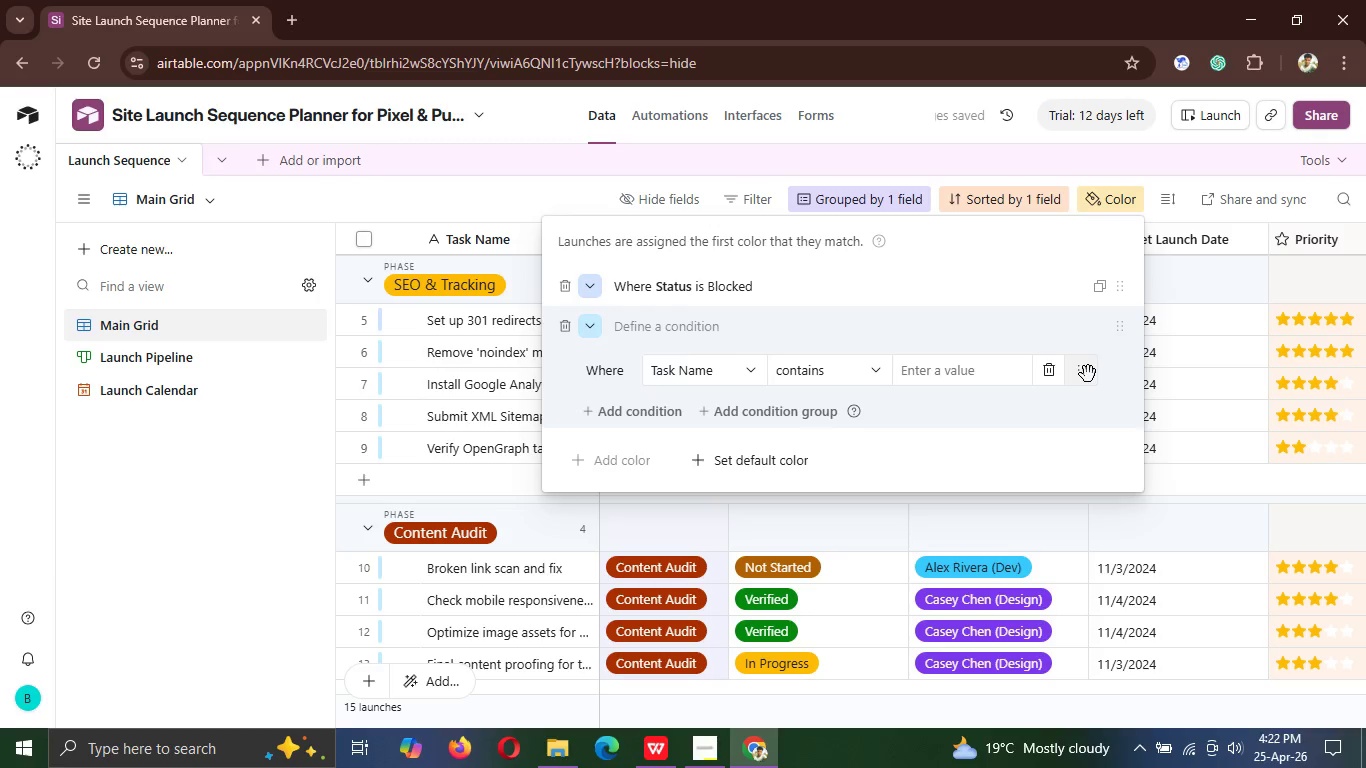 
left_click([1088, 374])
 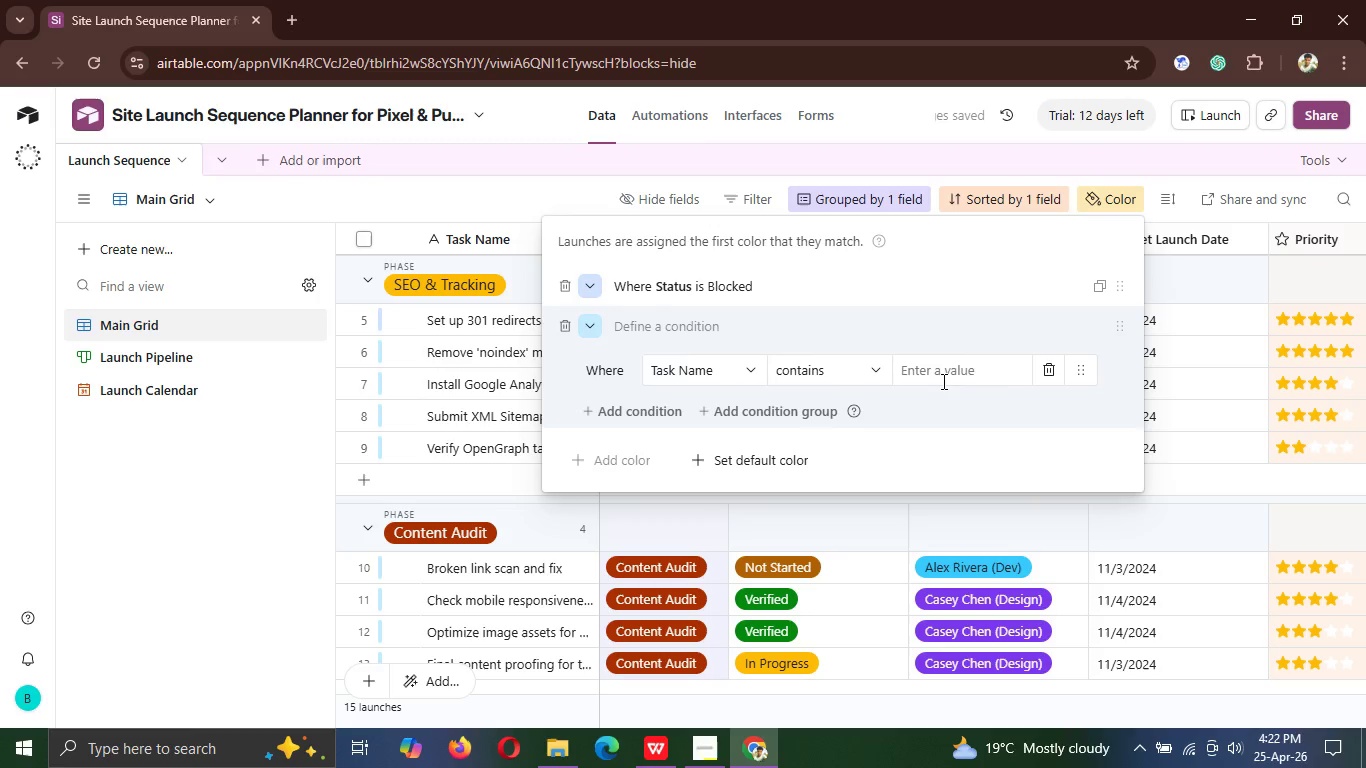 
left_click([1059, 375])
 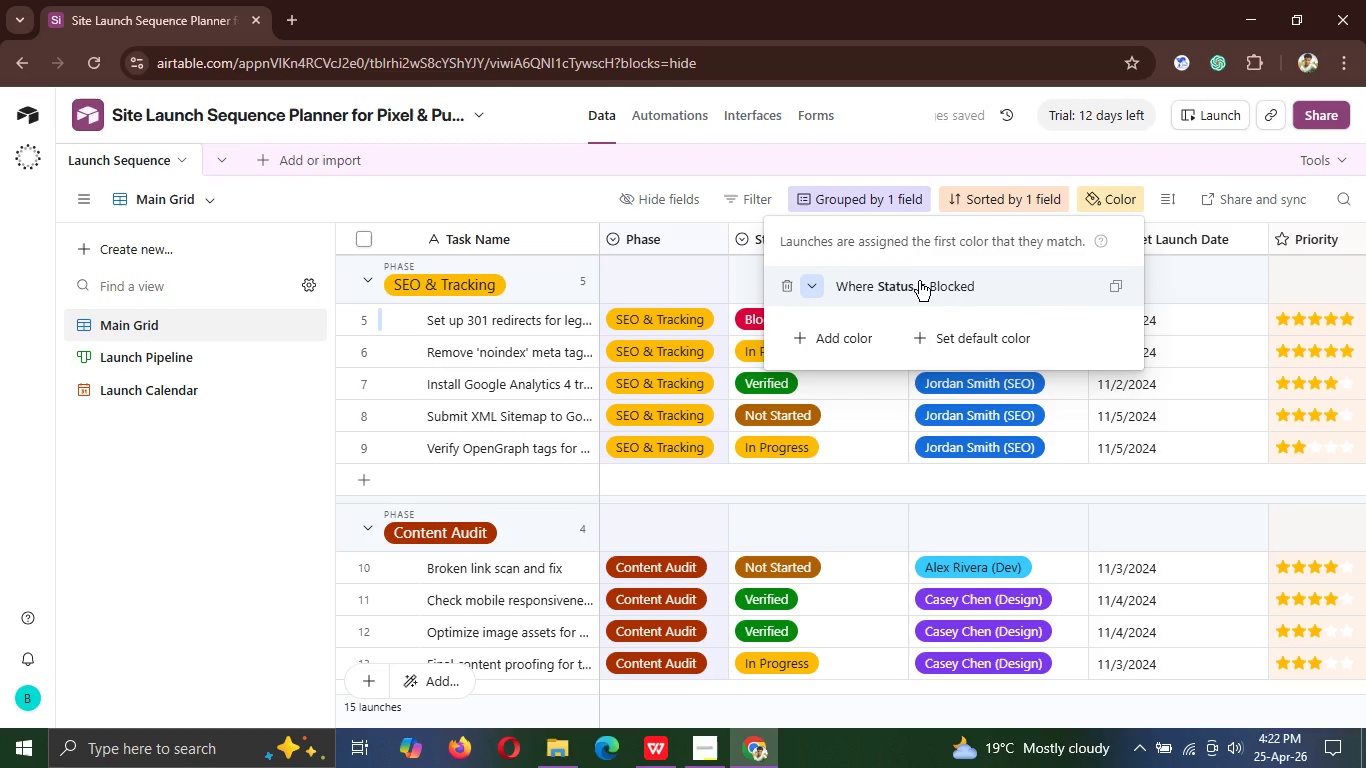 
wait(8.64)
 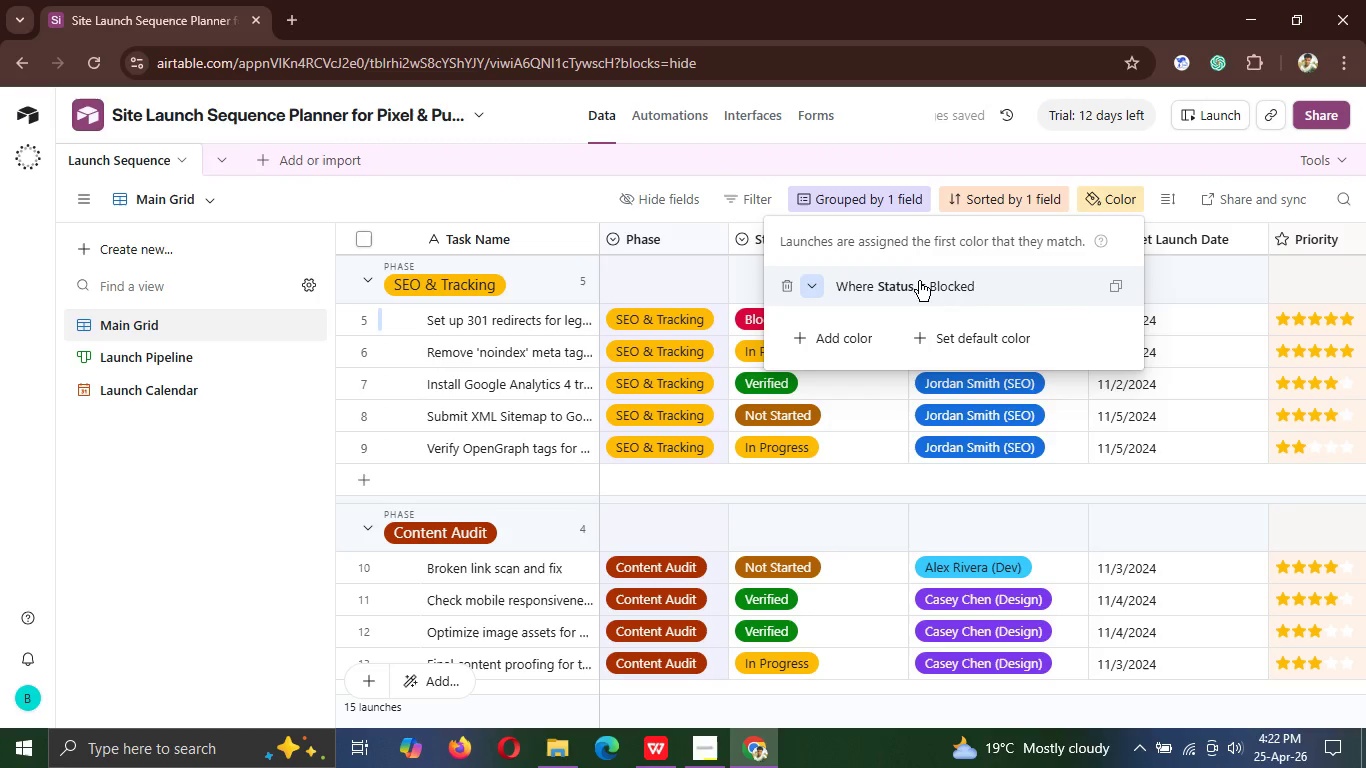 
left_click([808, 339])
 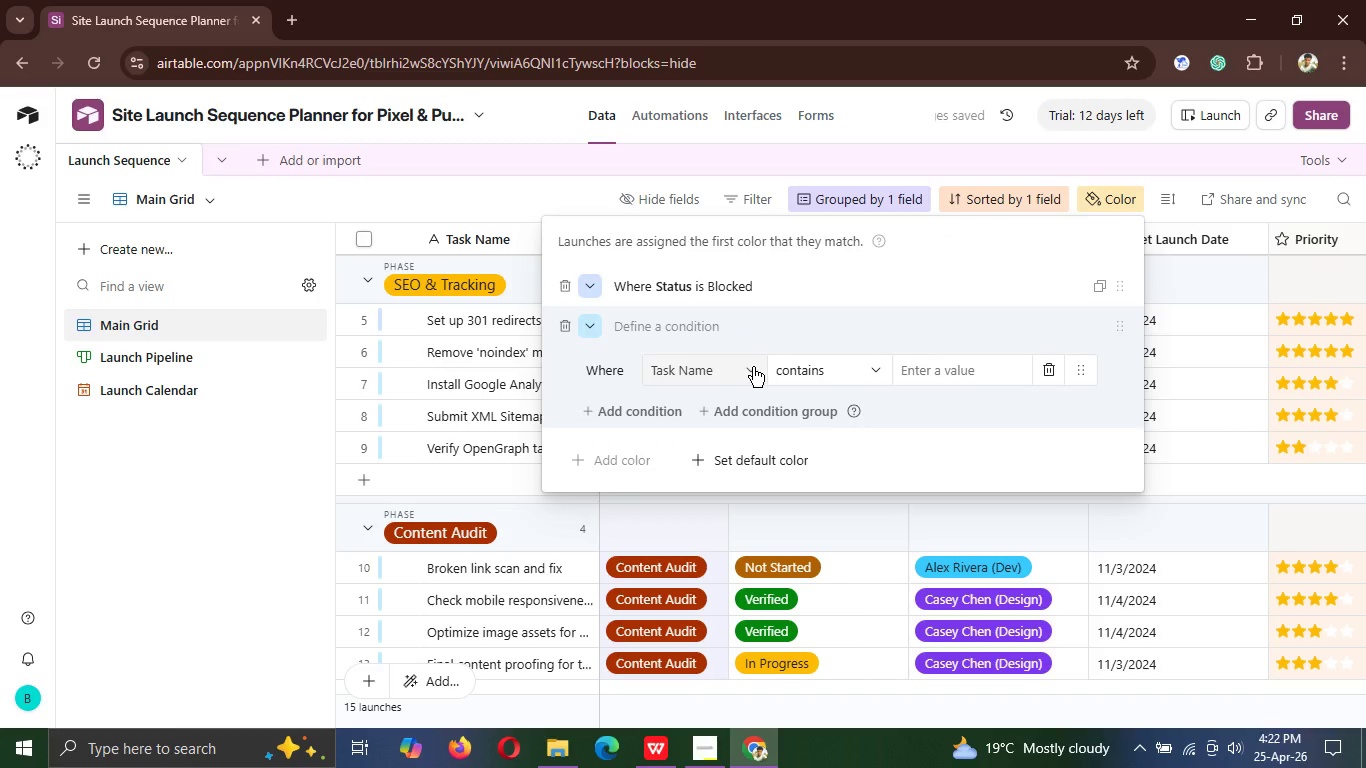 
wait(6.94)
 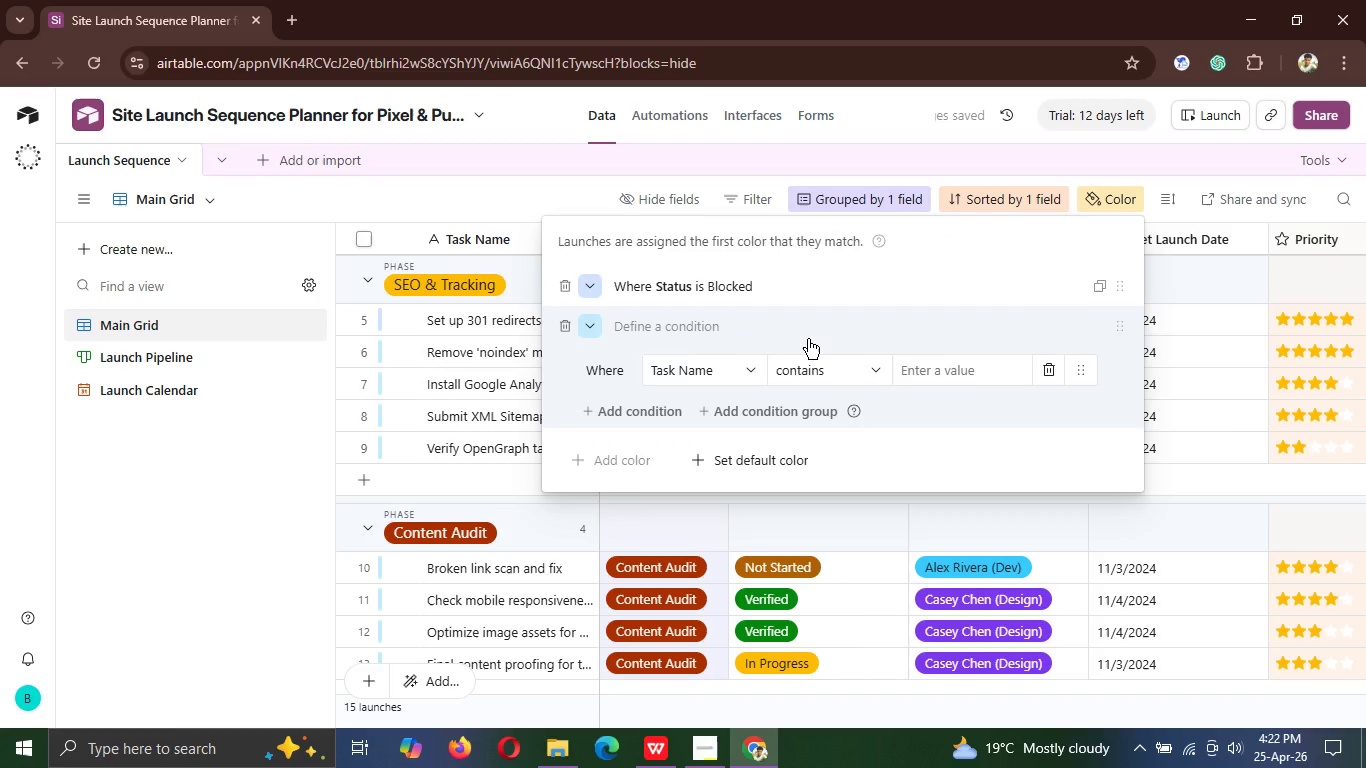 
left_click([565, 333])
 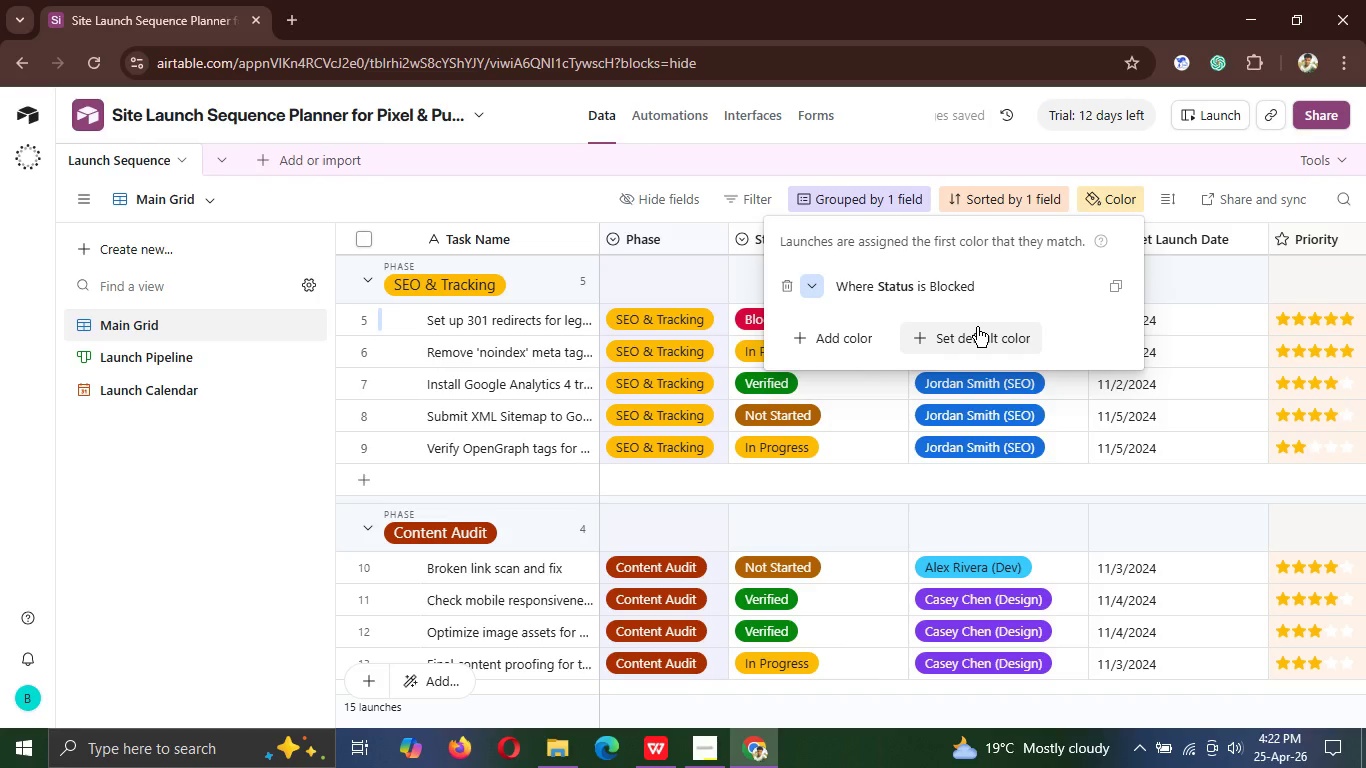 
mouse_move([1026, 341])
 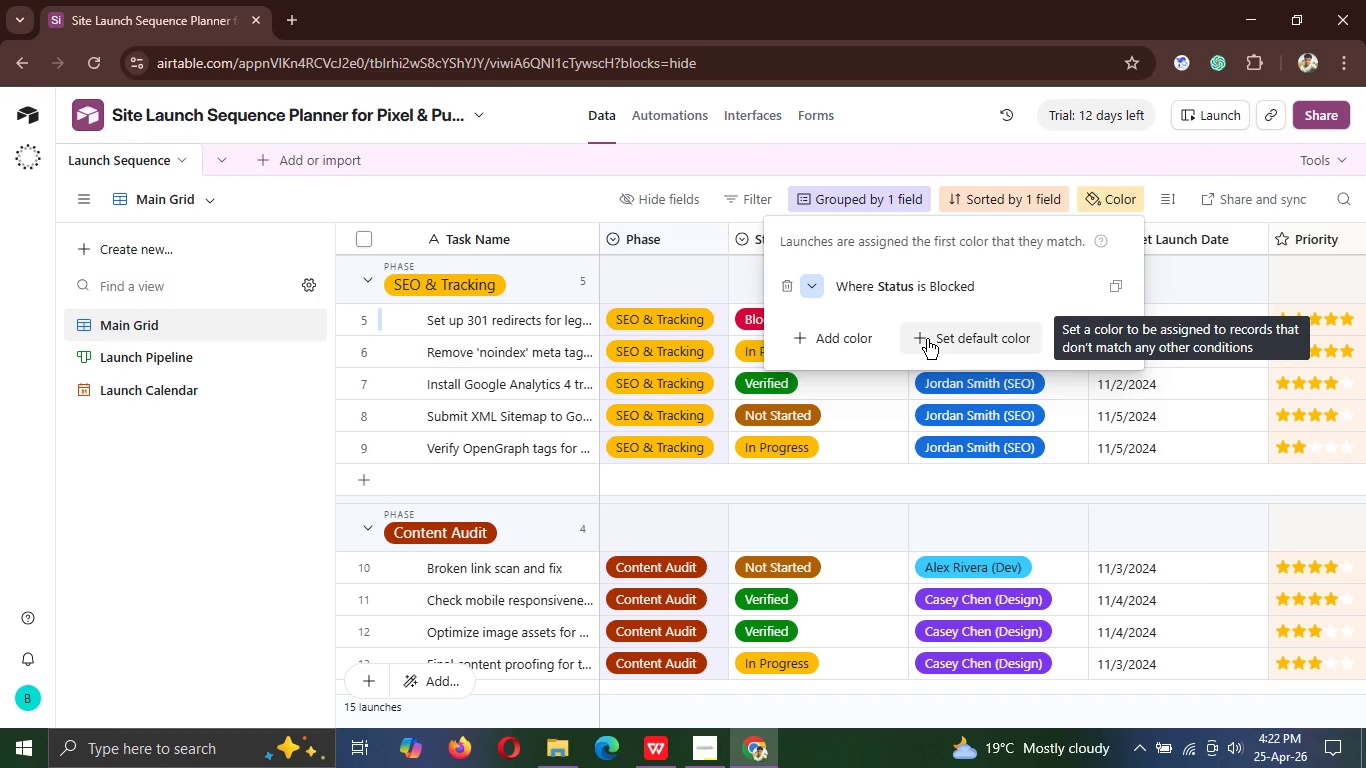 
left_click([919, 338])
 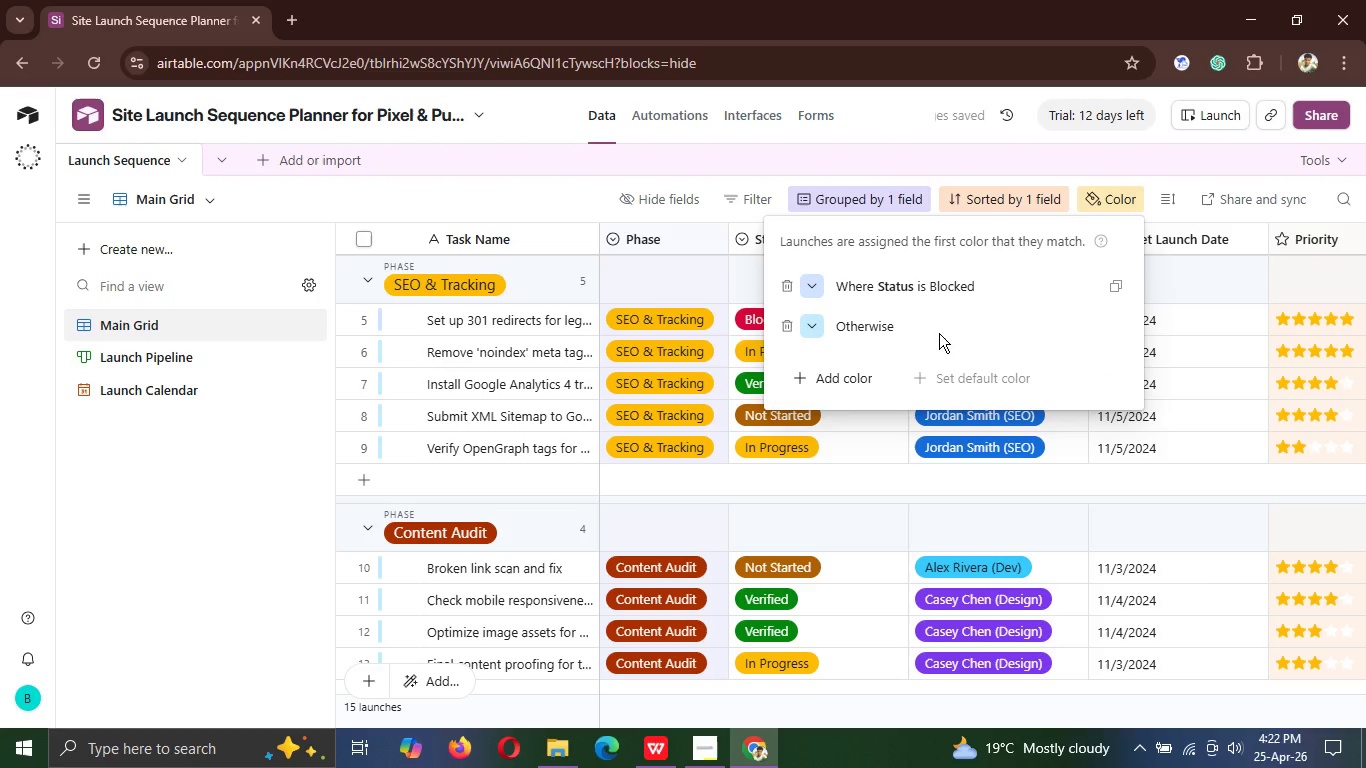 
left_click([924, 326])
 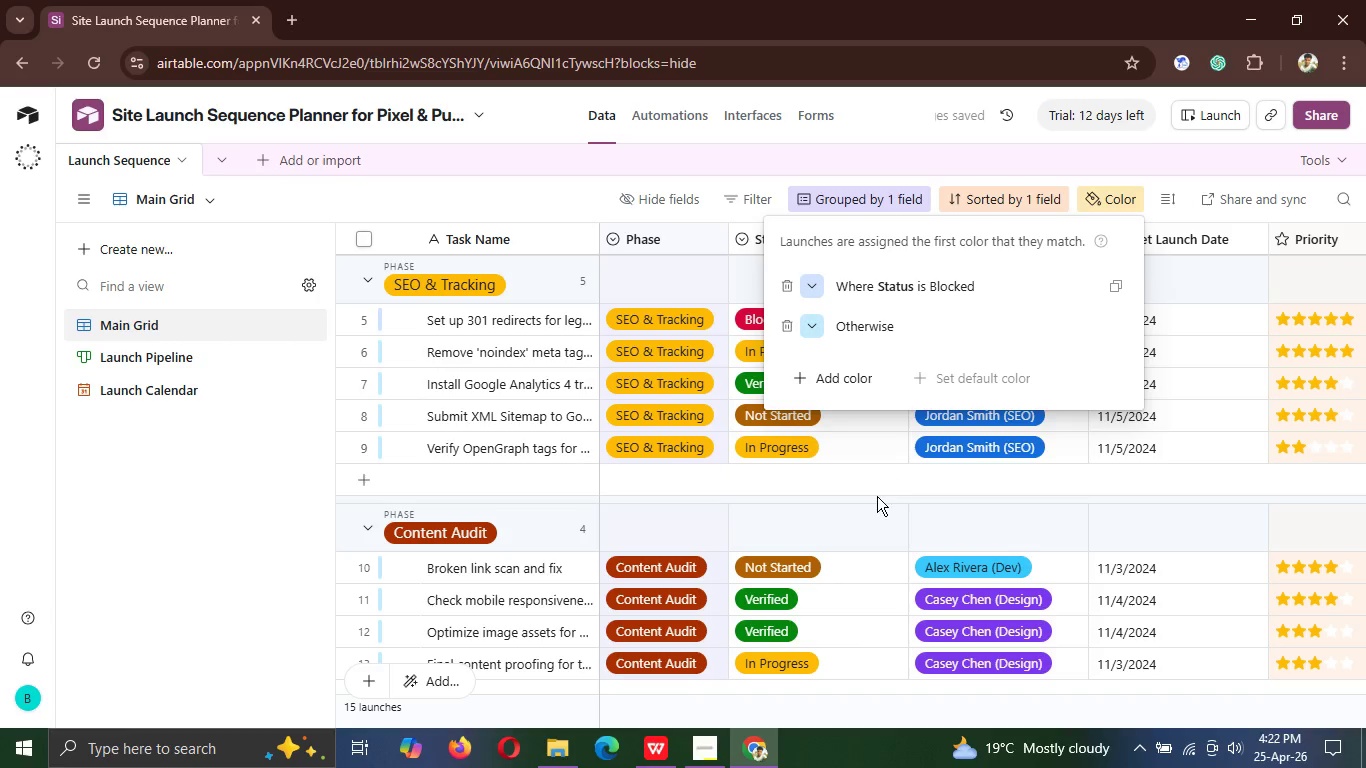 
left_click([876, 496])
 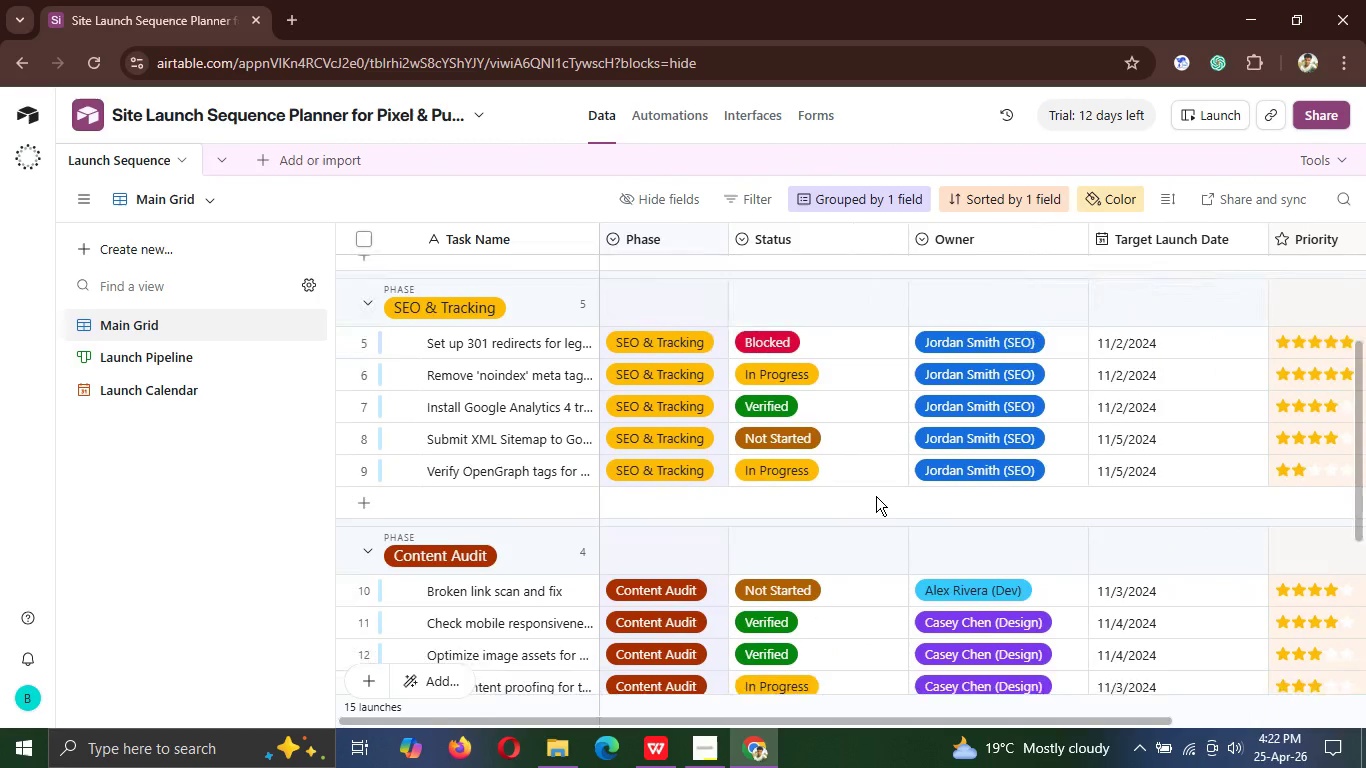 
wait(6.56)
 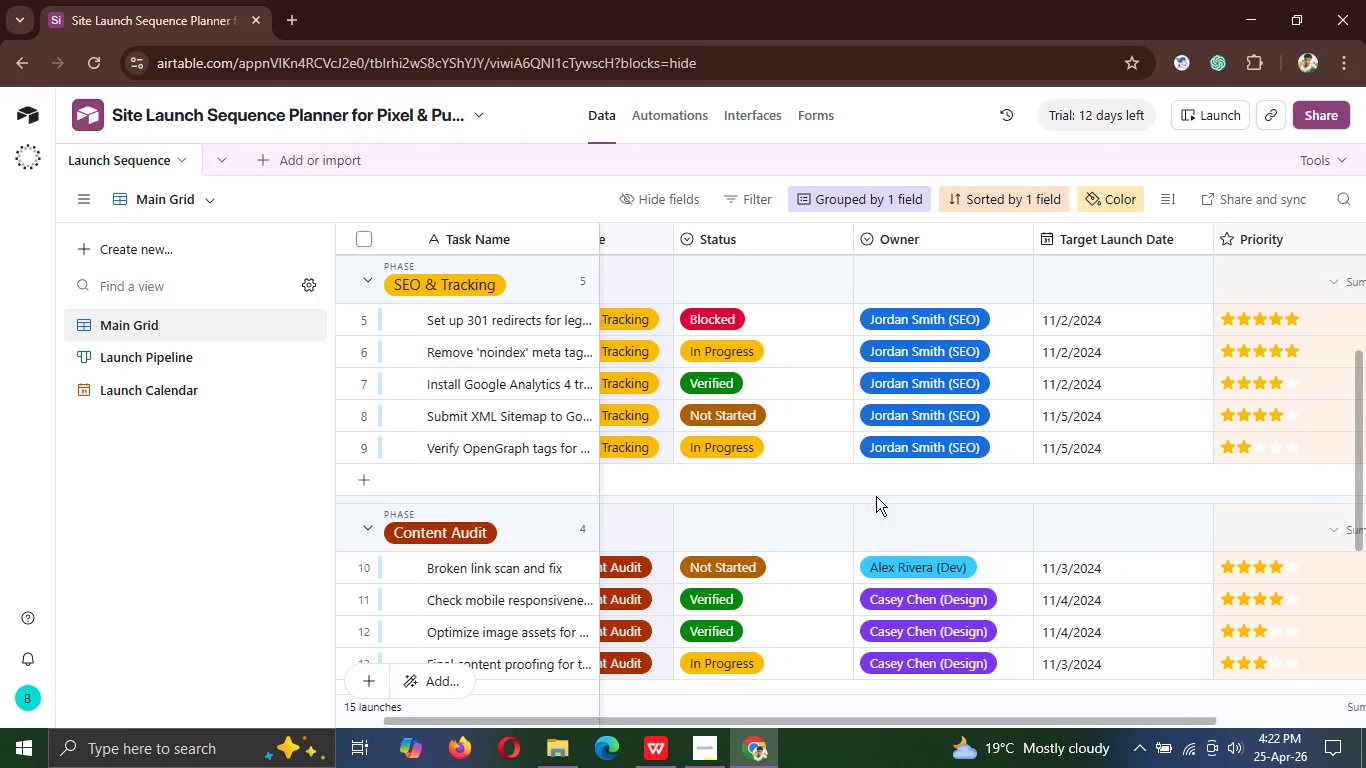 
mouse_move([203, 373])
 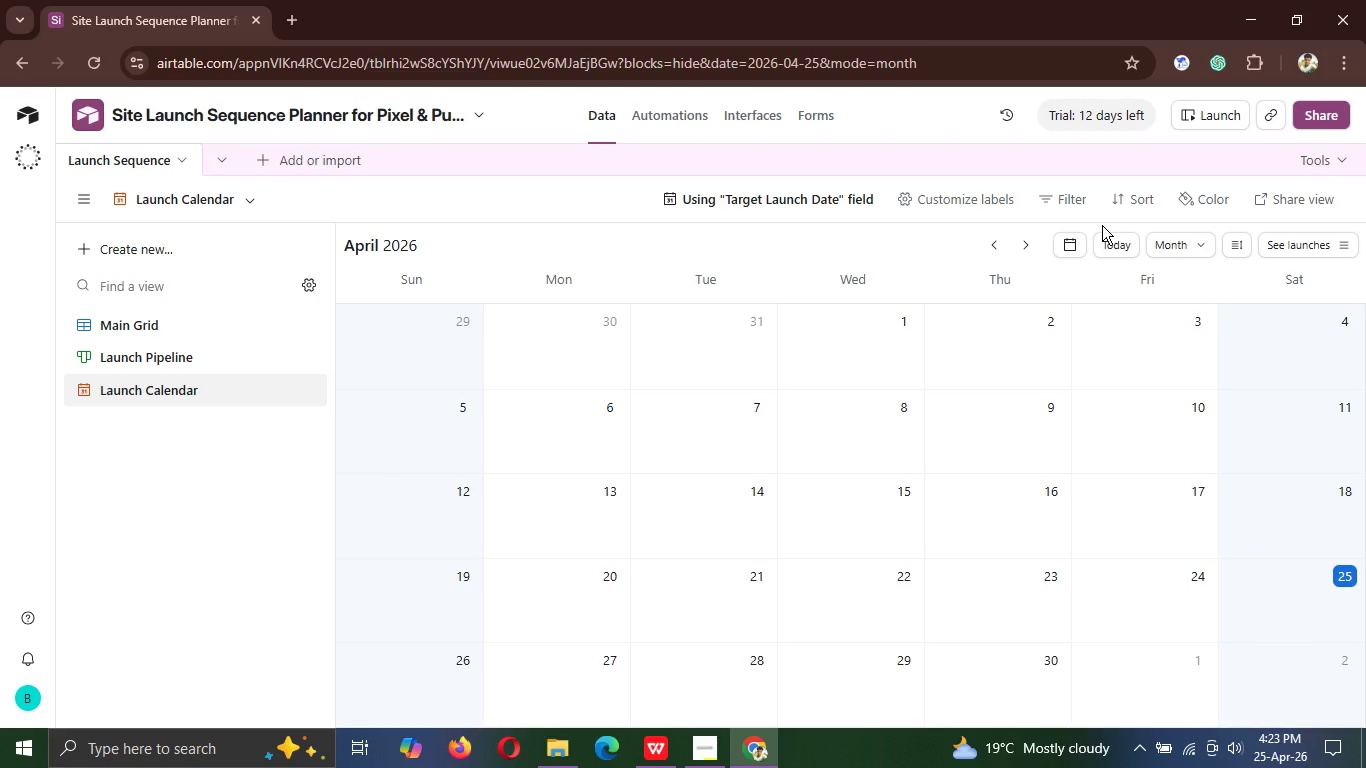 
wait(23.11)
 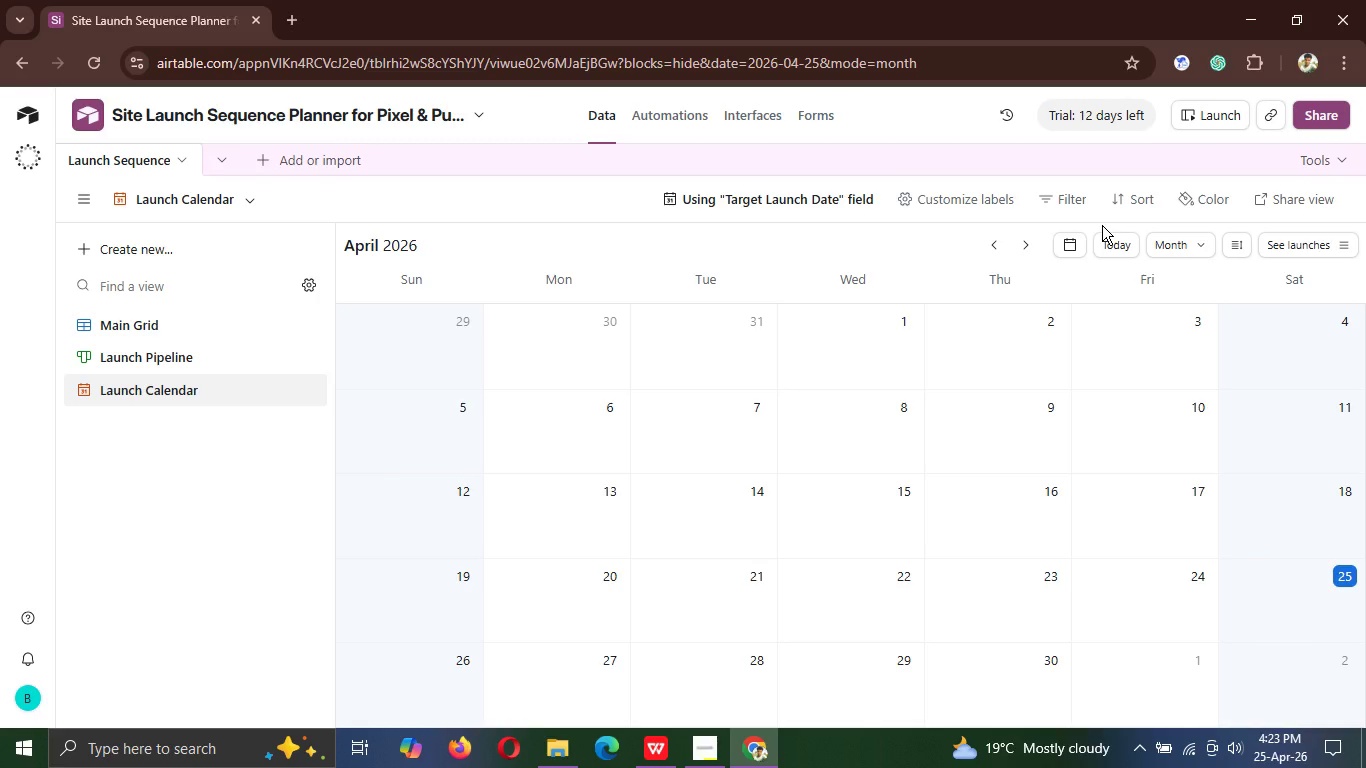 
left_click([1191, 205])
 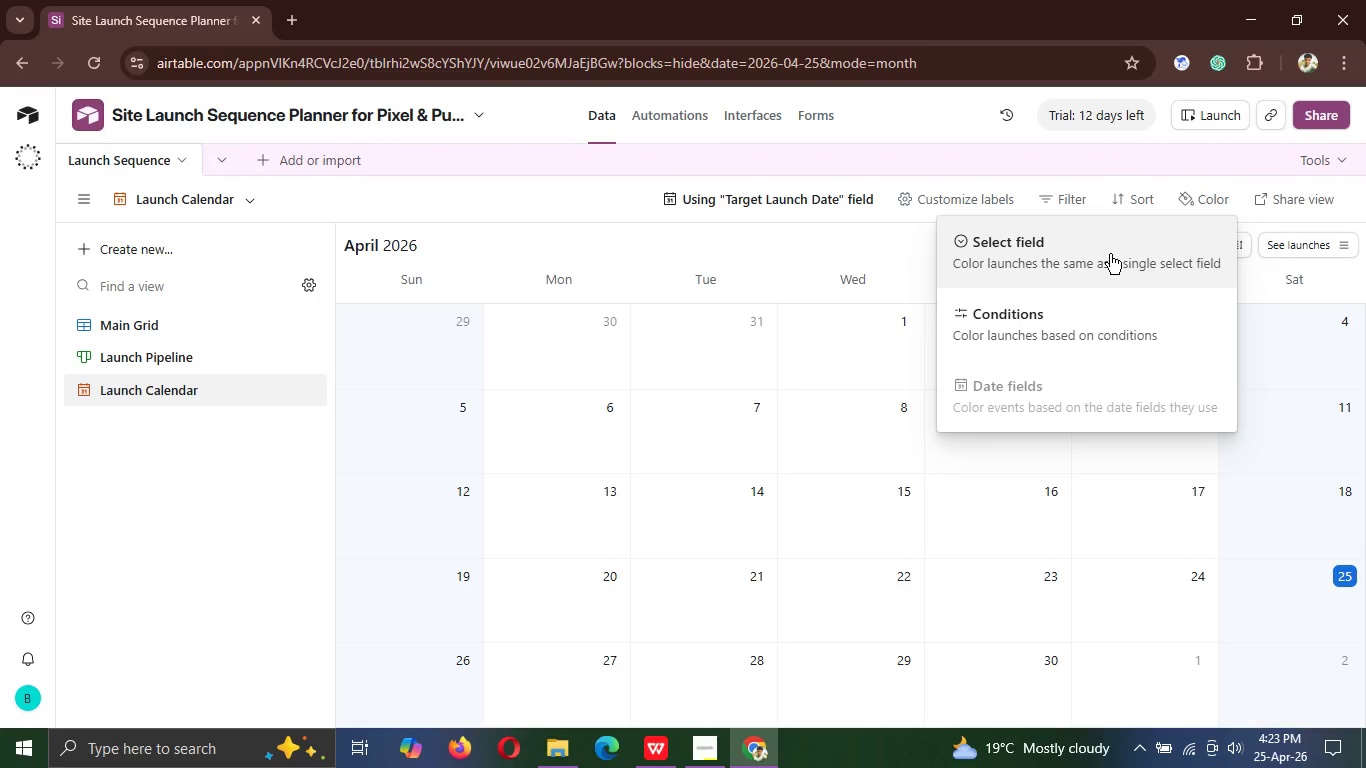 
wait(5.14)
 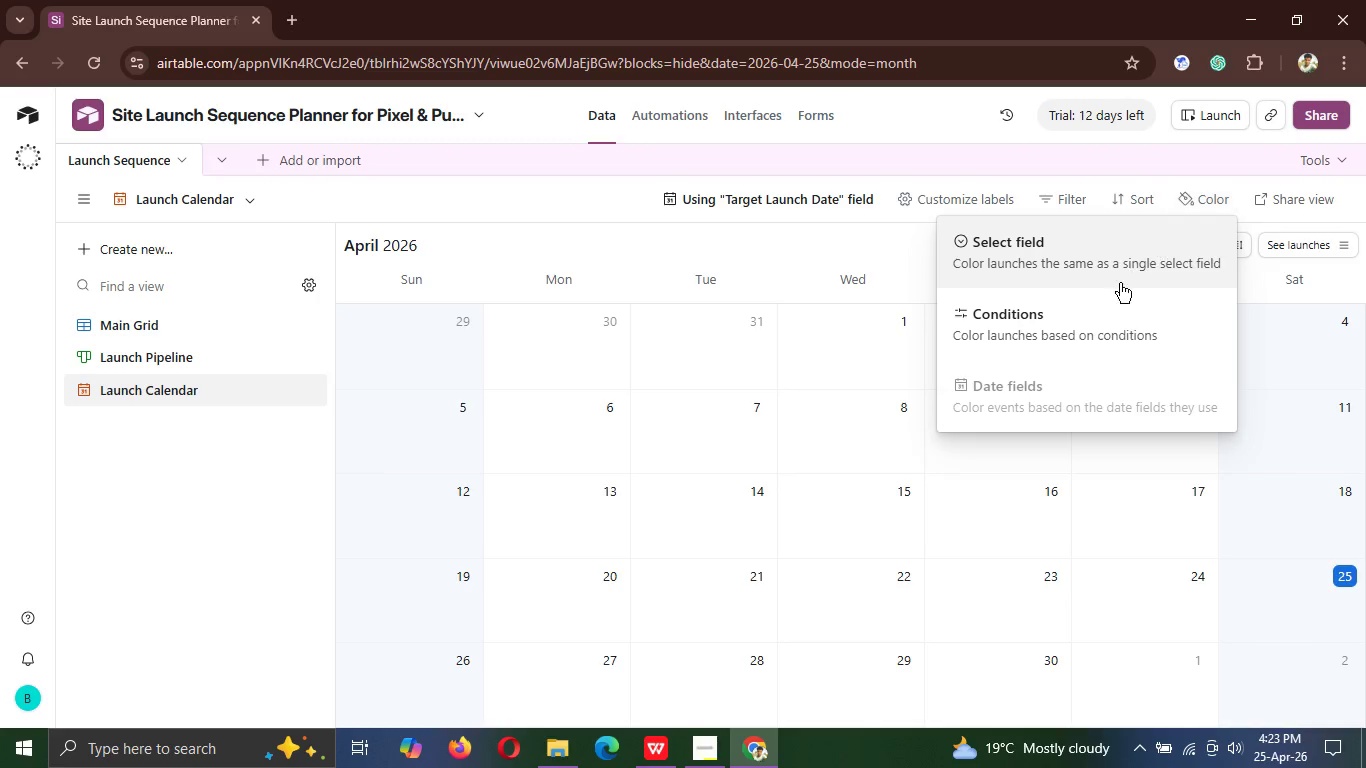 
left_click([1110, 254])
 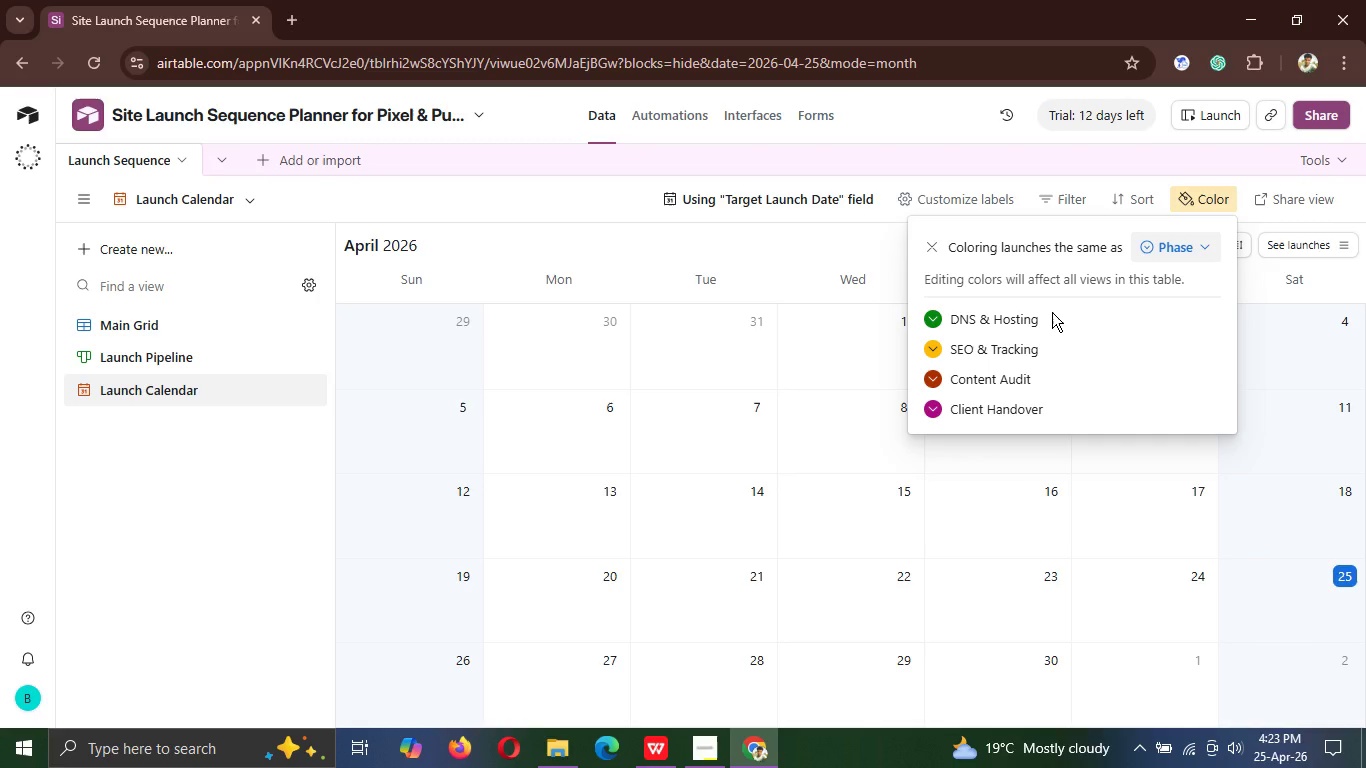 
wait(14.97)
 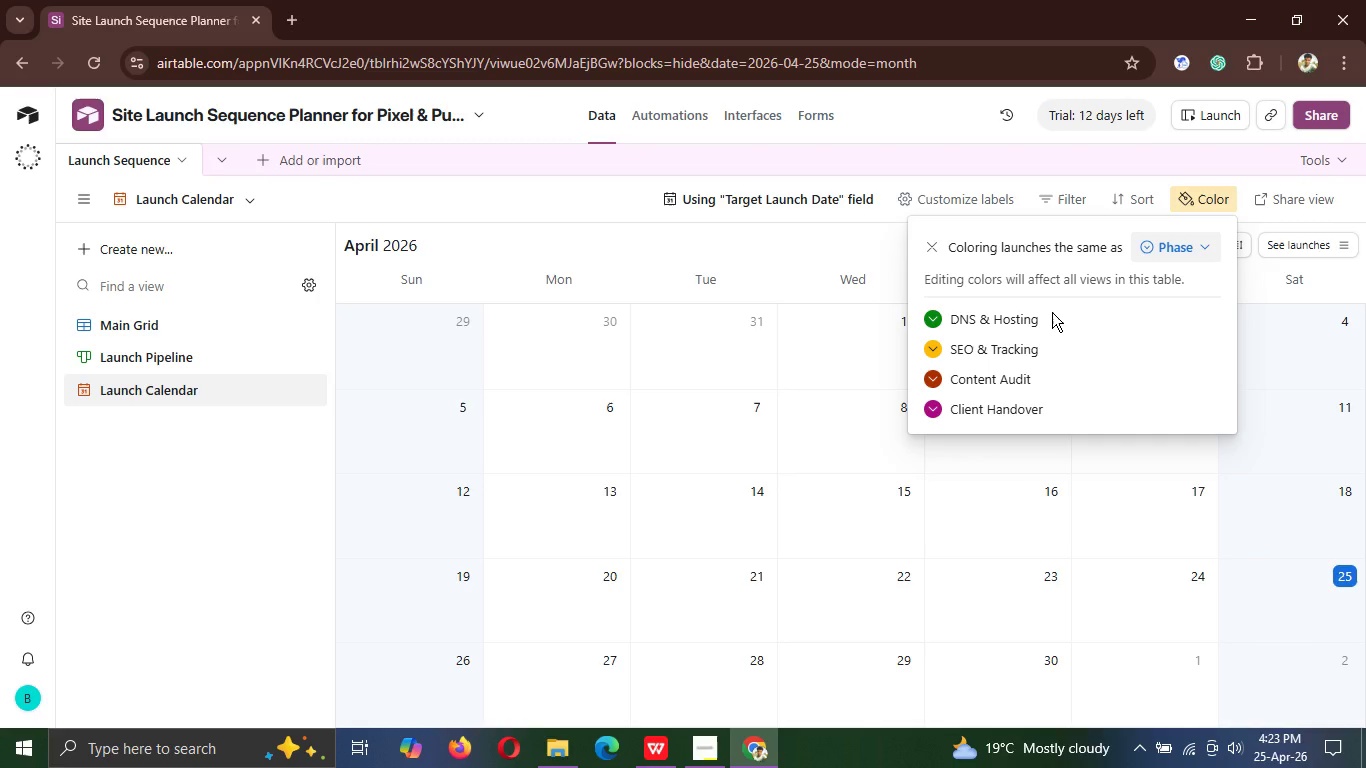 
left_click([1201, 245])
 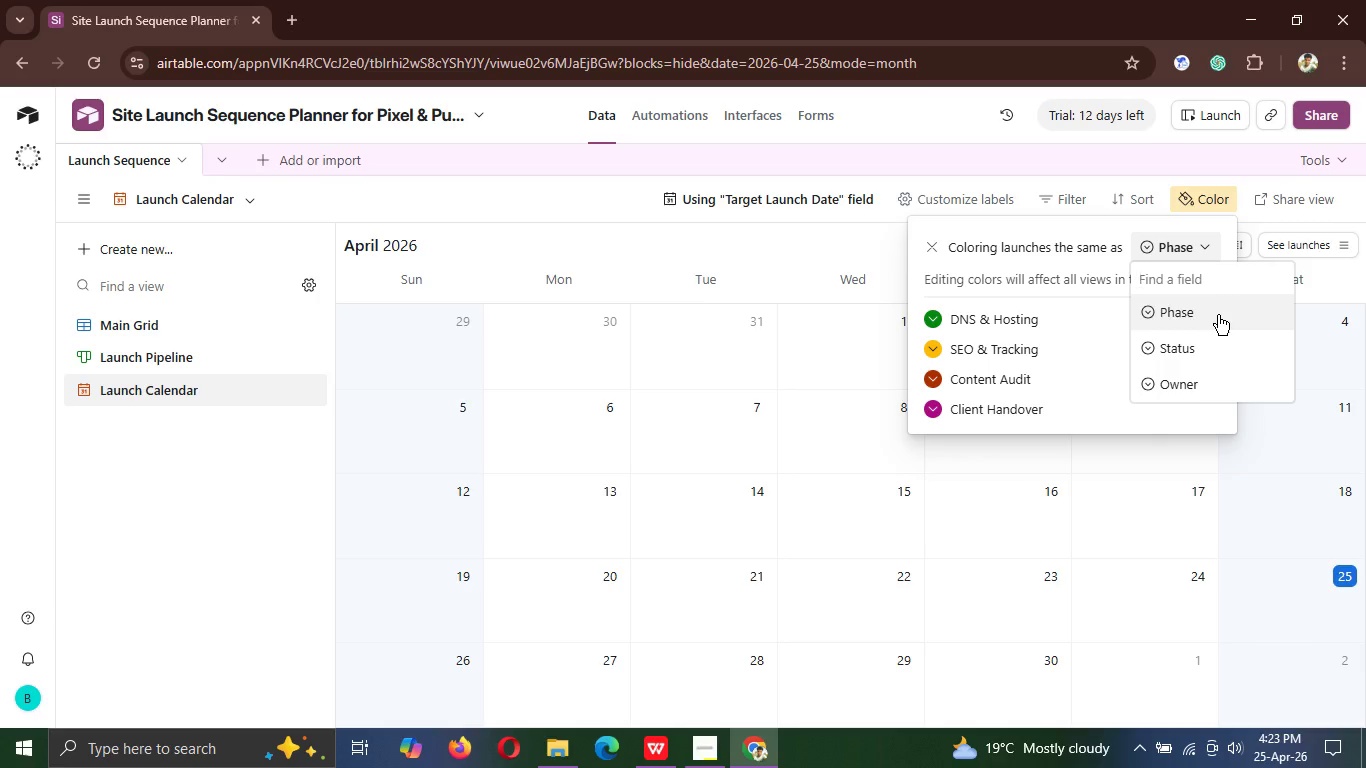 
left_click([1218, 315])
 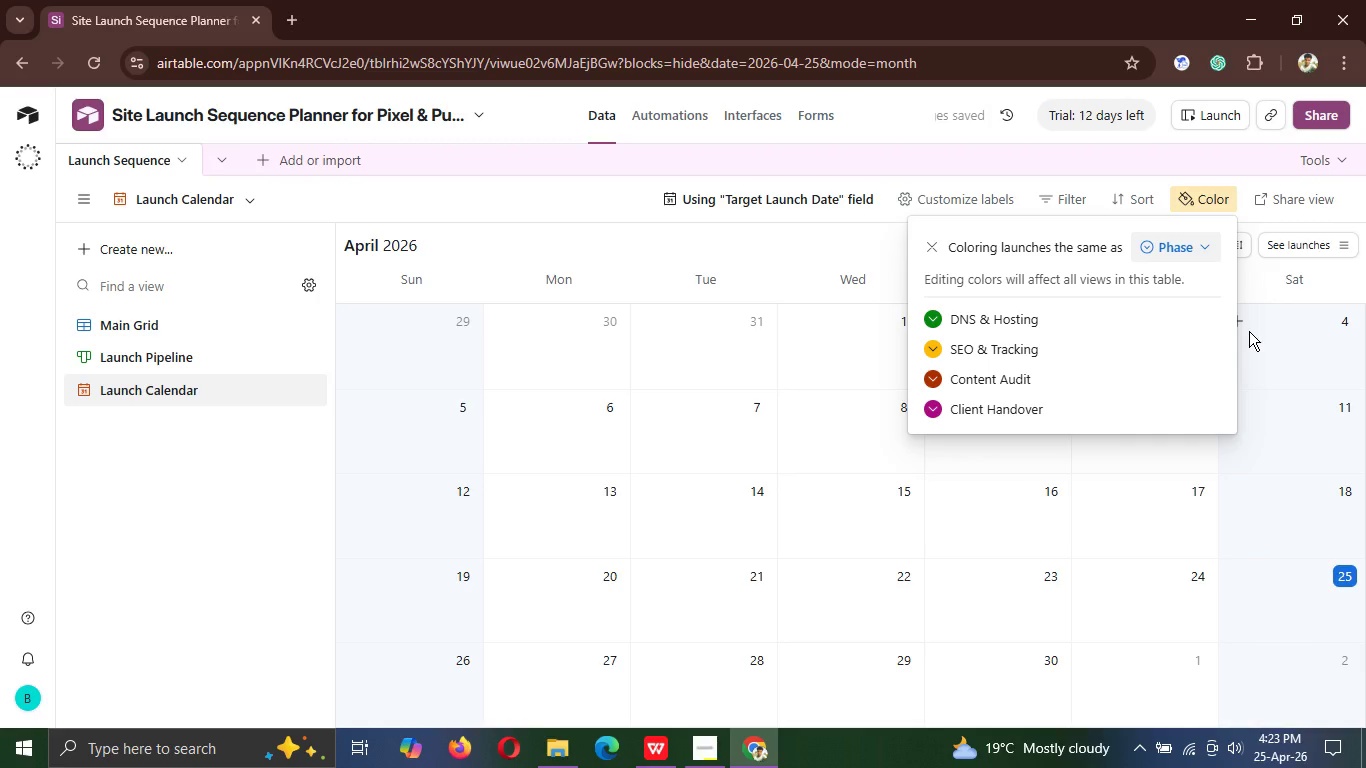 
left_click([1249, 331])
 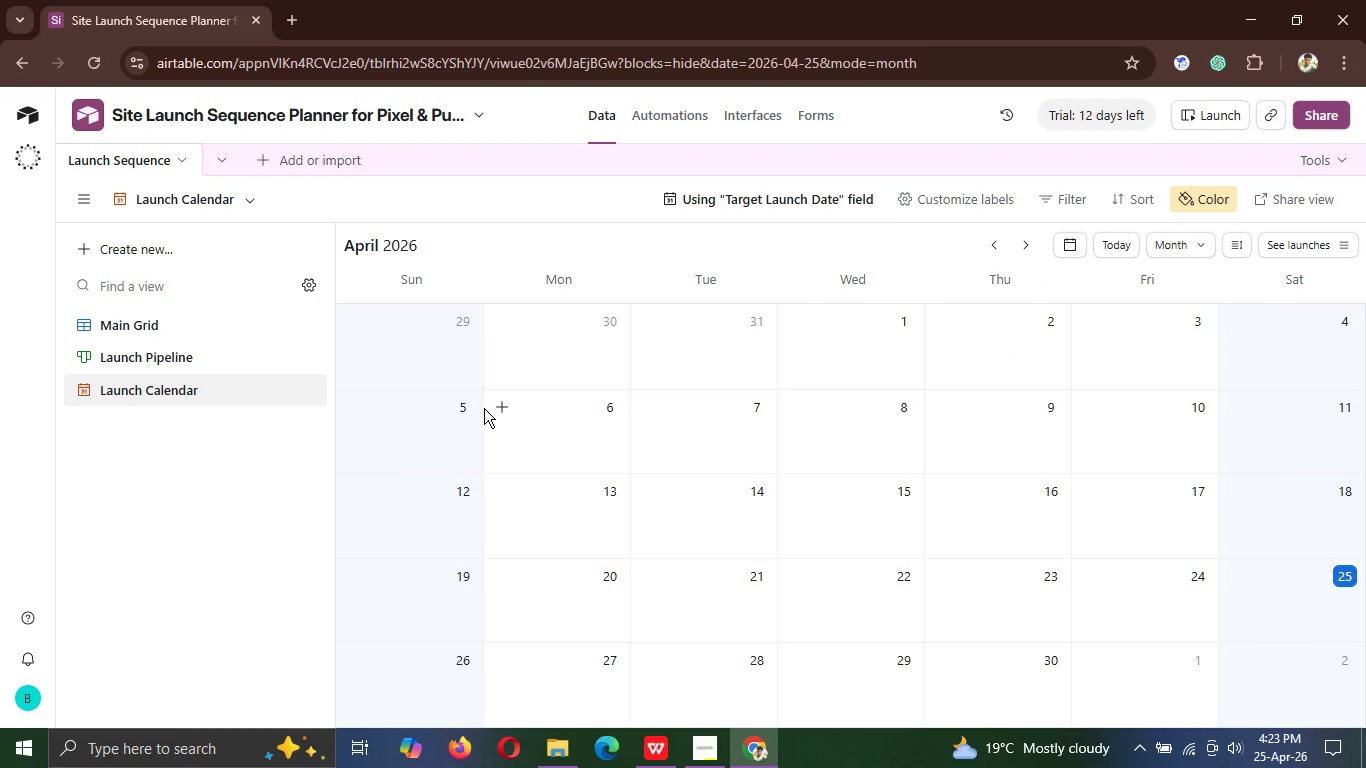 
wait(5.44)
 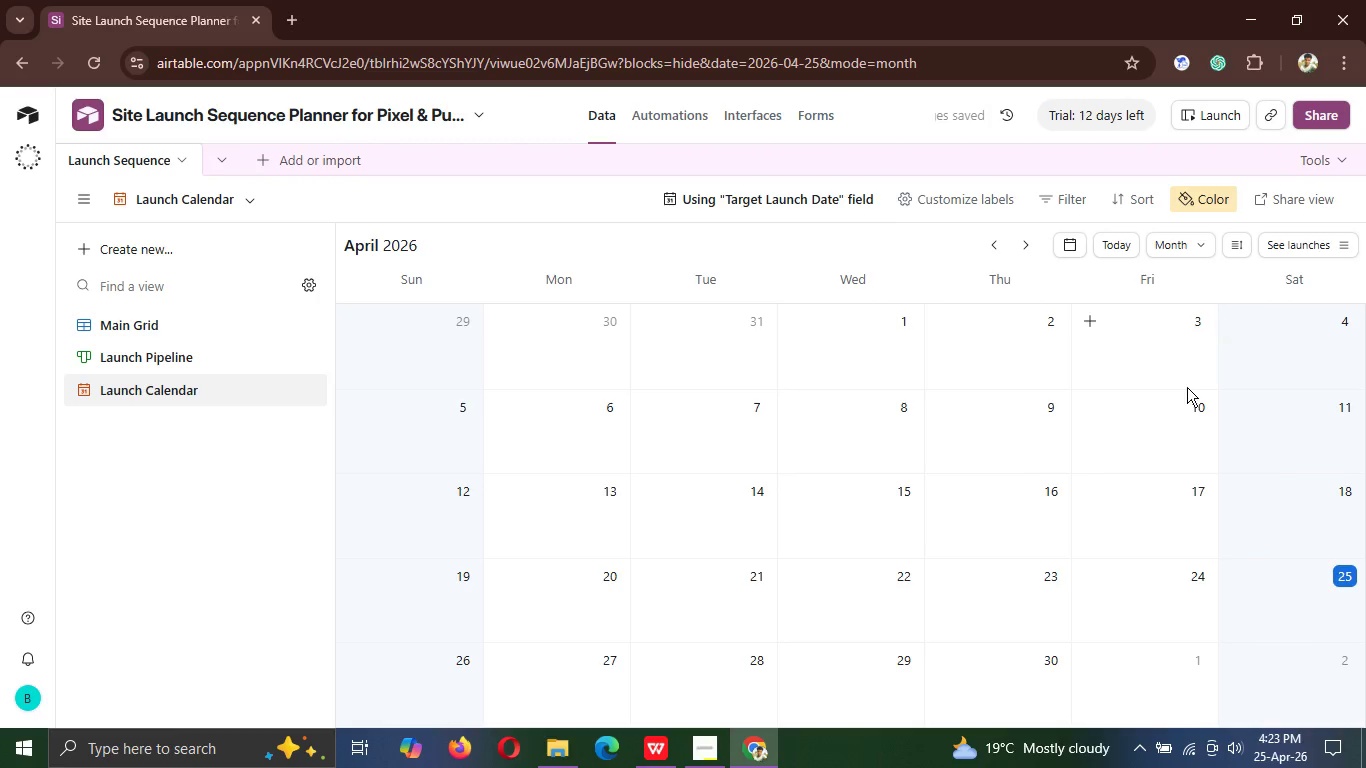 
left_click([202, 333])
 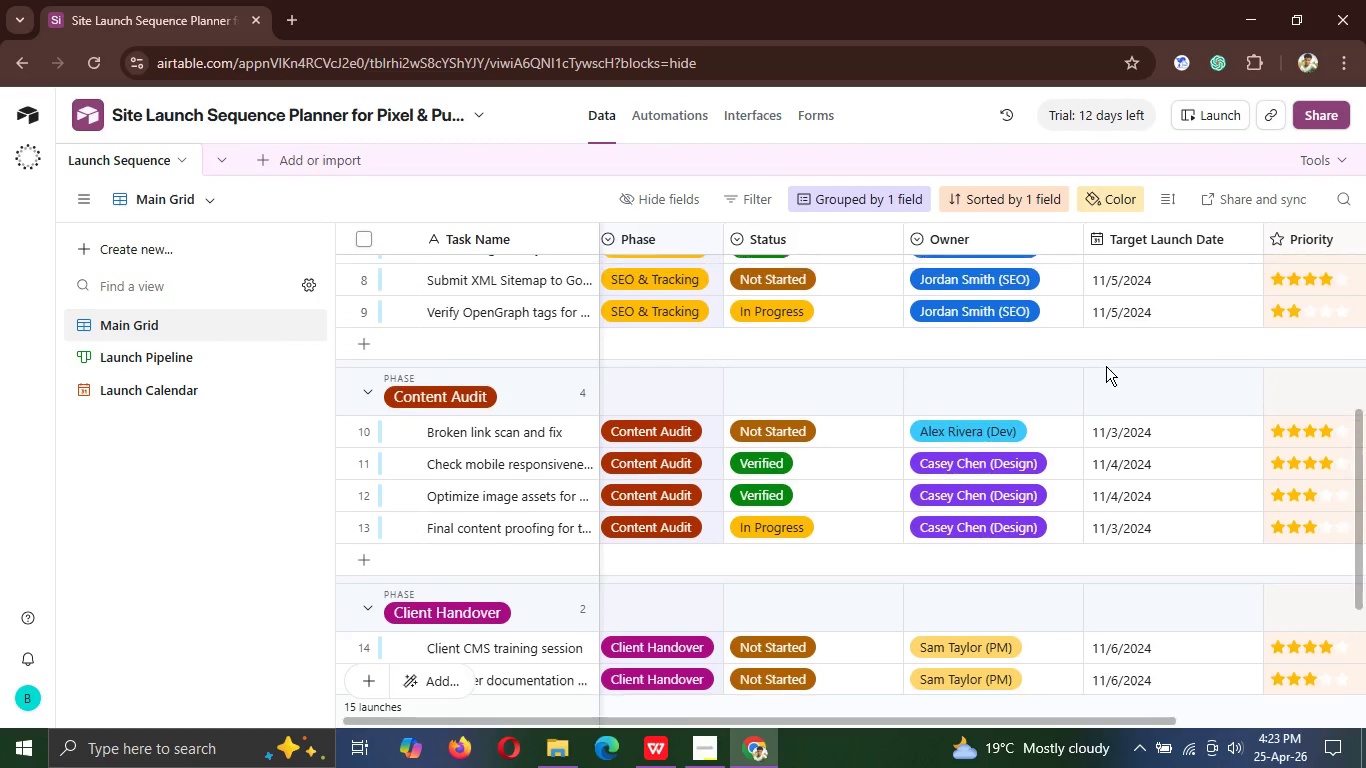 
wait(15.12)
 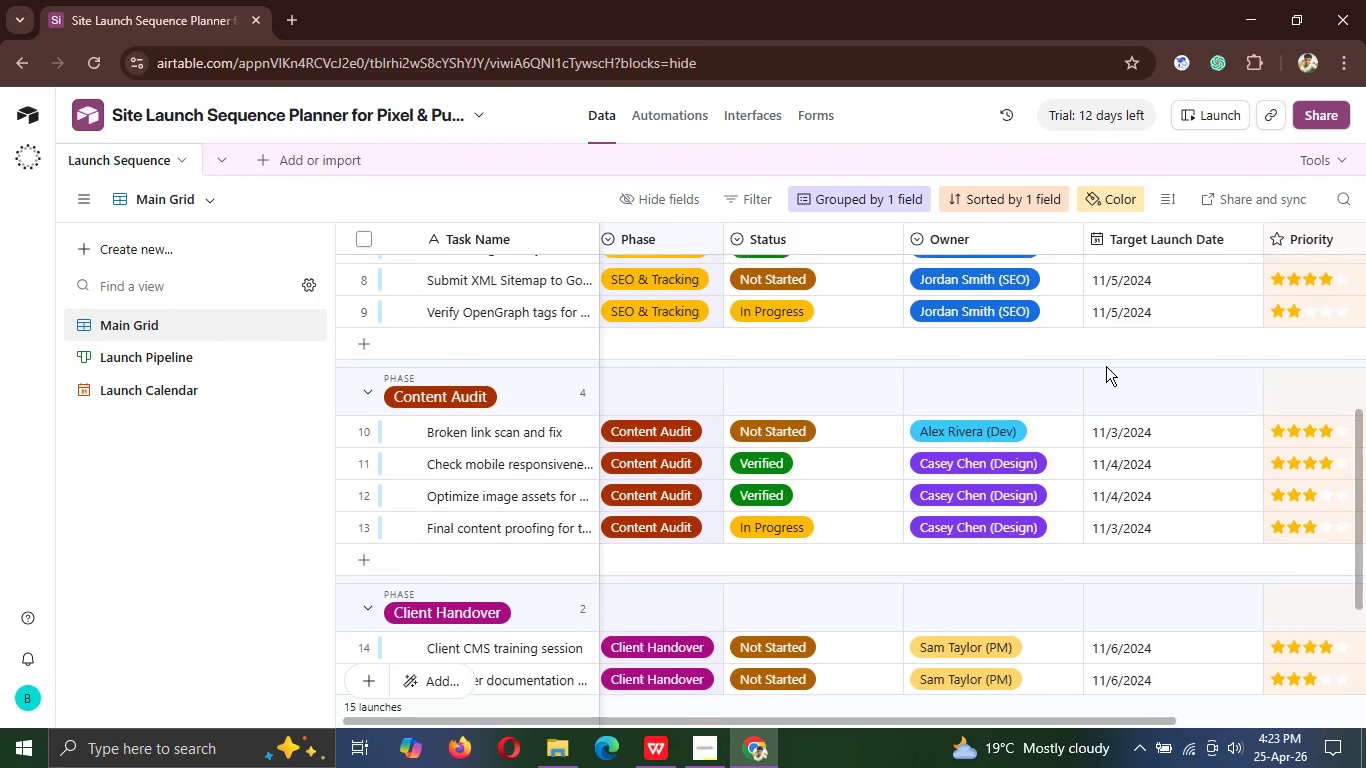 
left_click([1139, 200])
 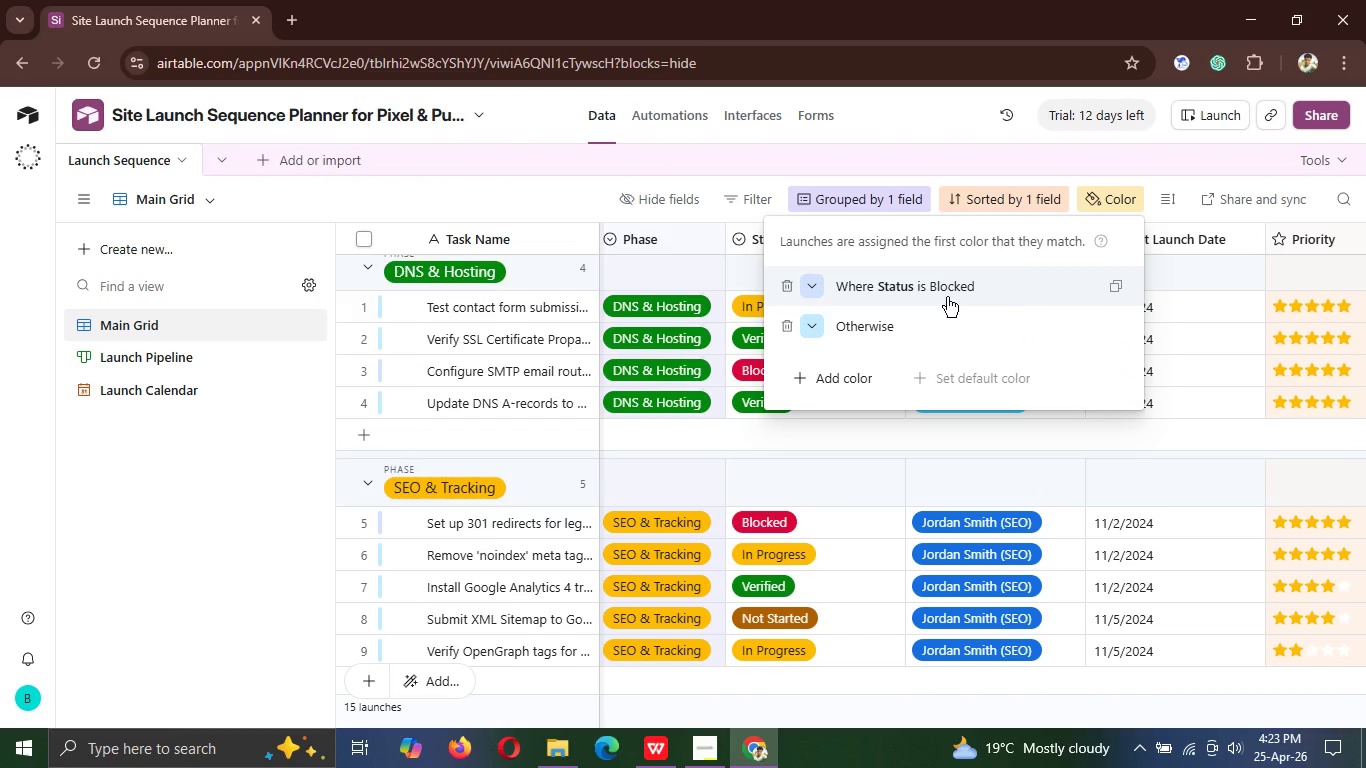 
wait(5.09)
 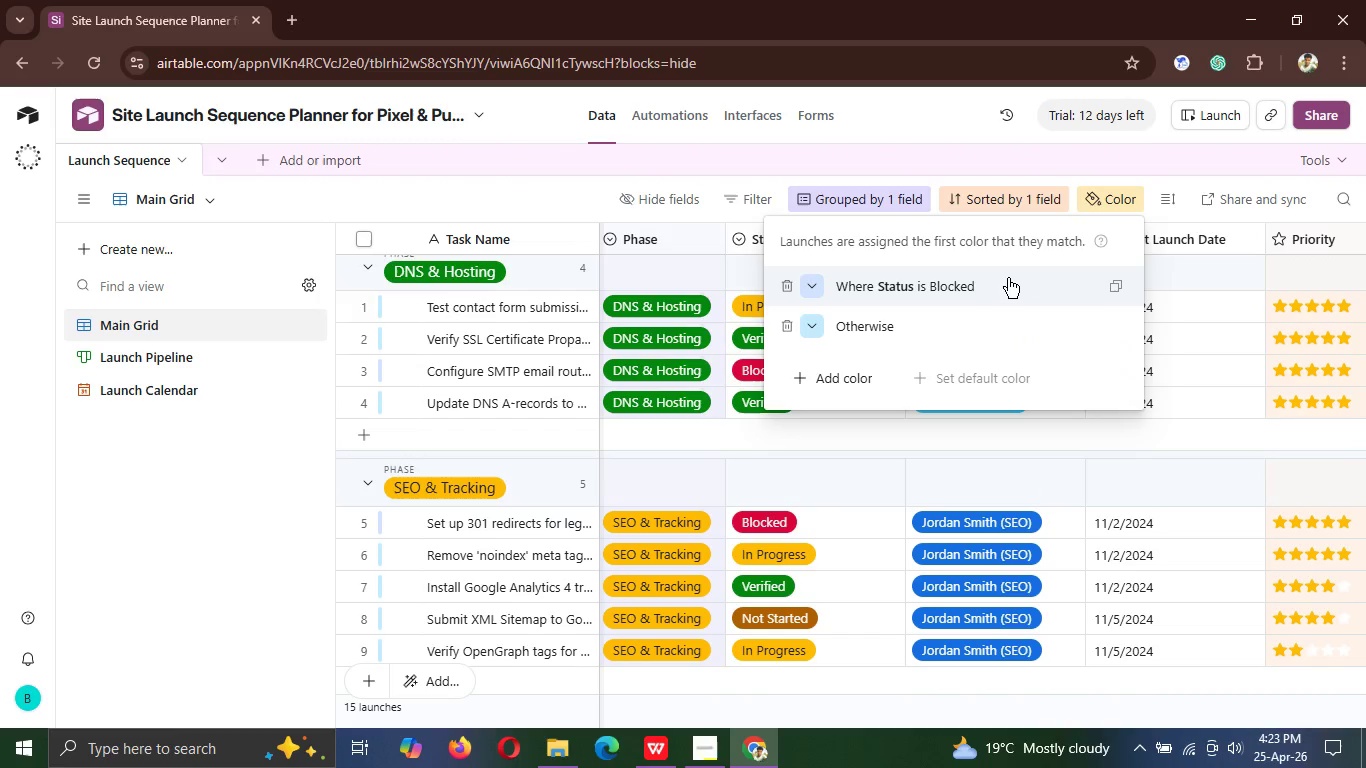 
left_click([789, 323])
 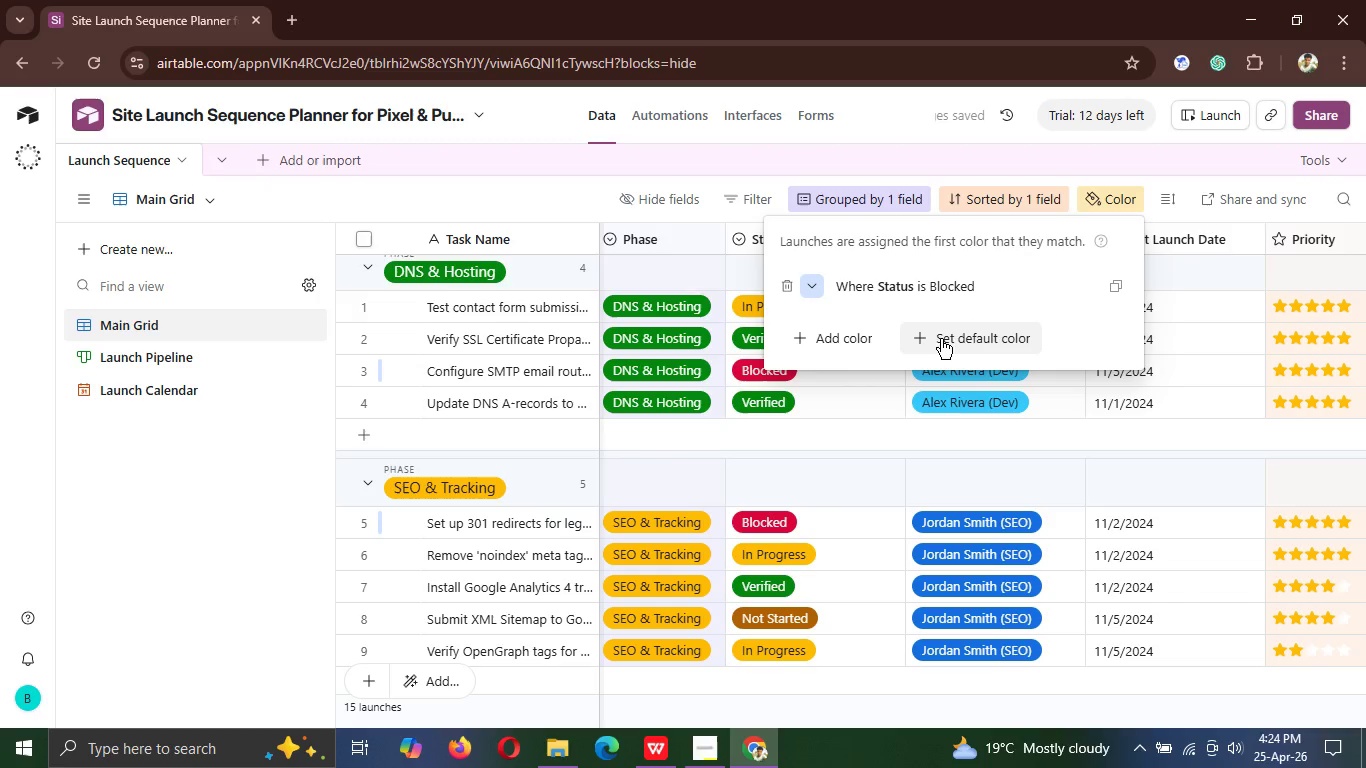 
wait(10.94)
 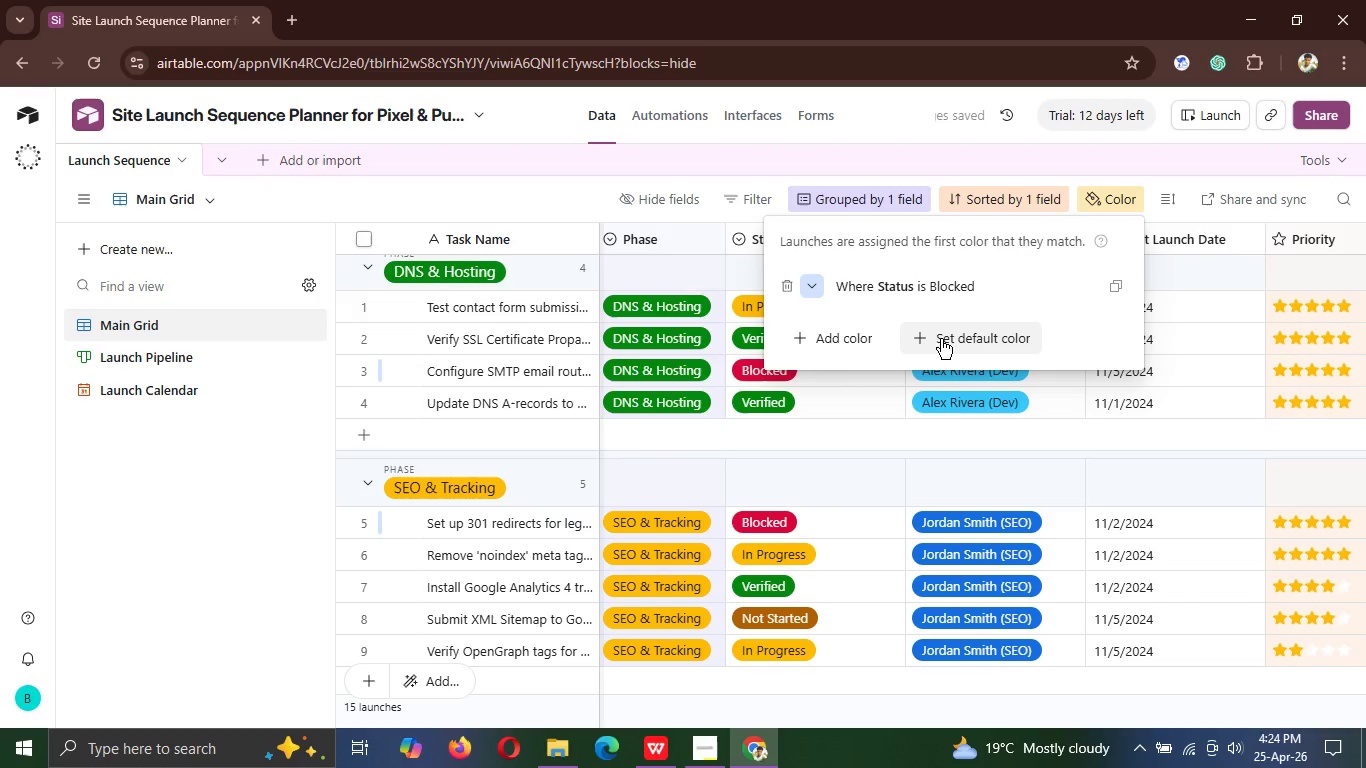 
left_click([788, 288])
 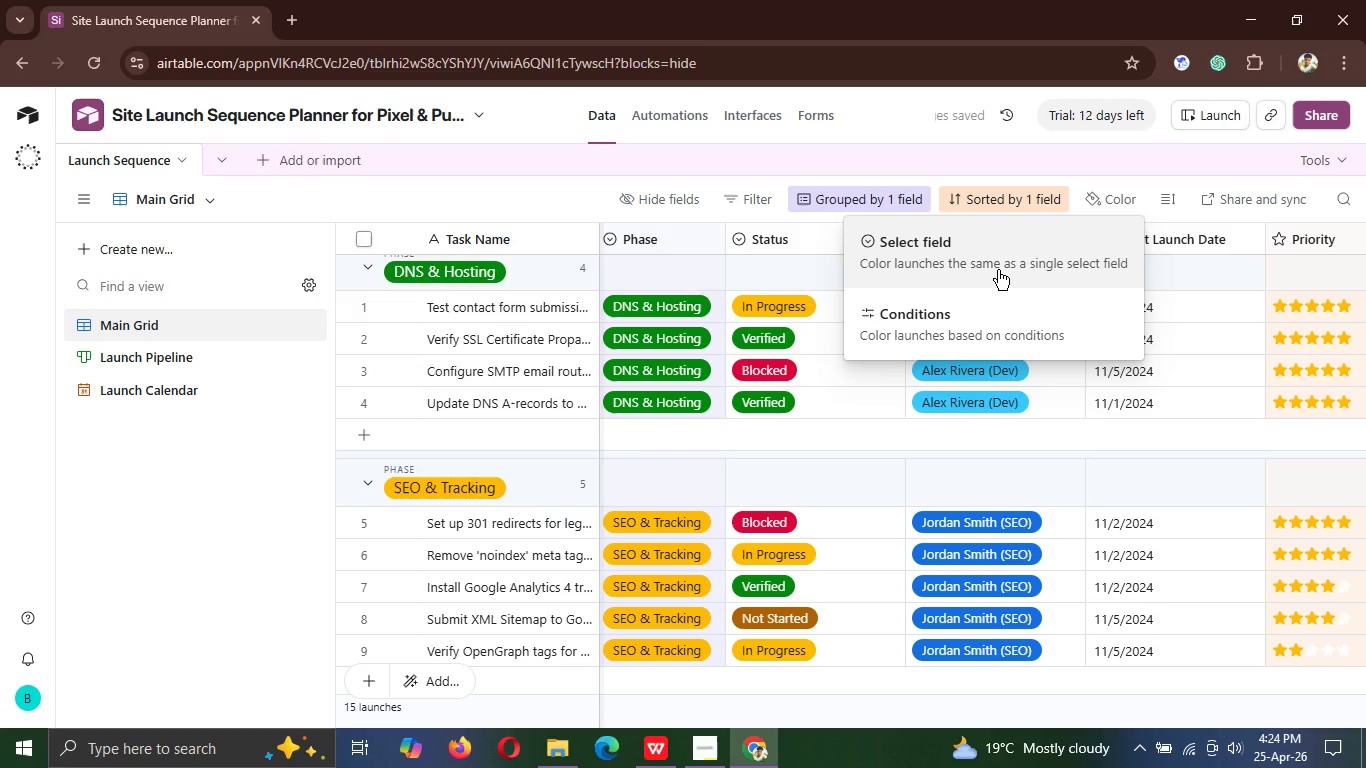 
wait(8.62)
 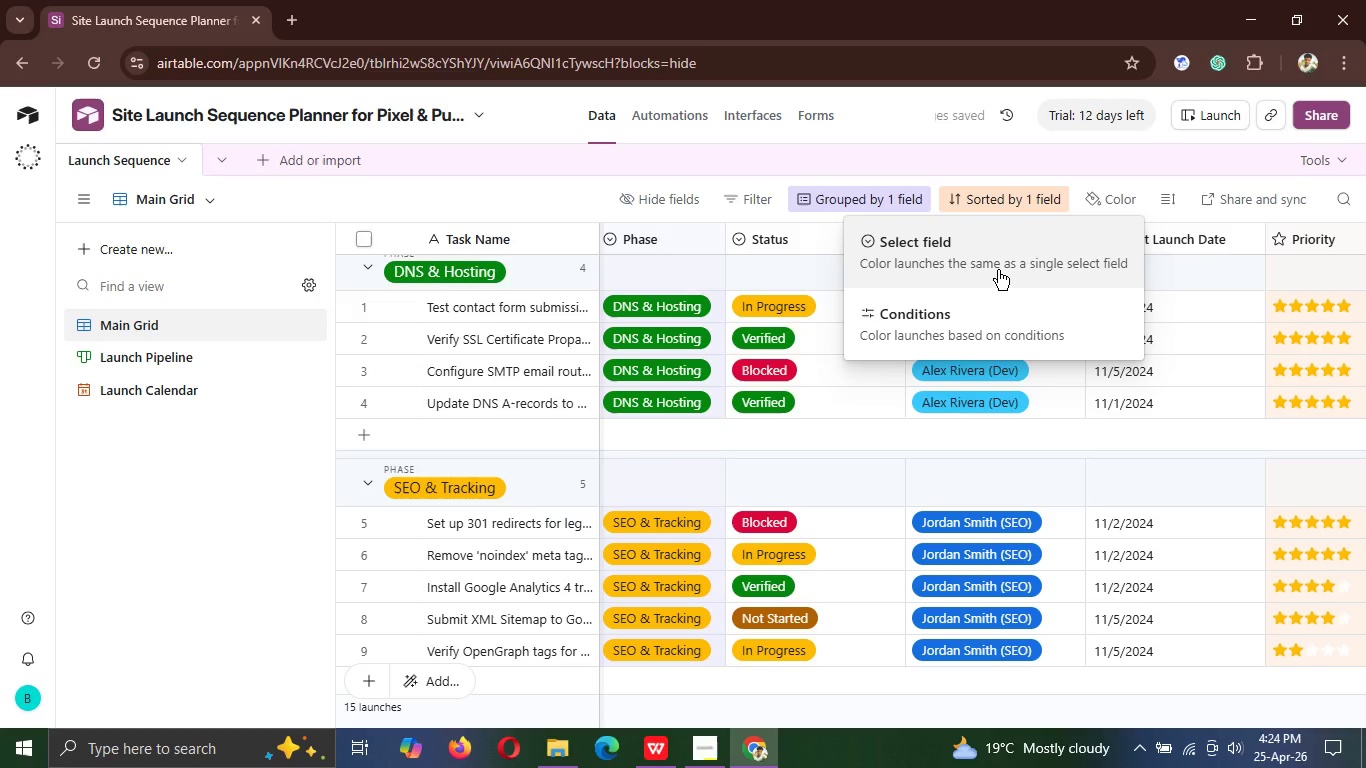 
left_click([991, 247])
 